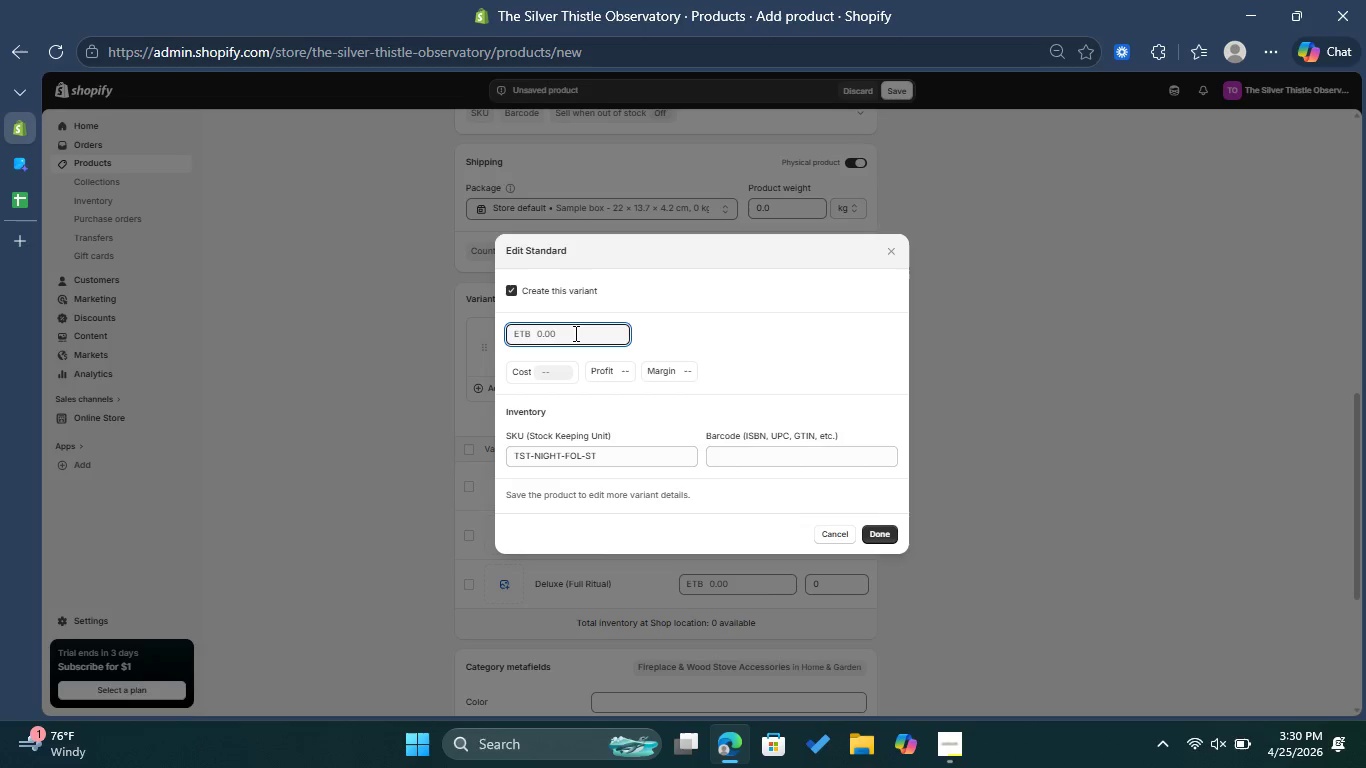 
type(150)
 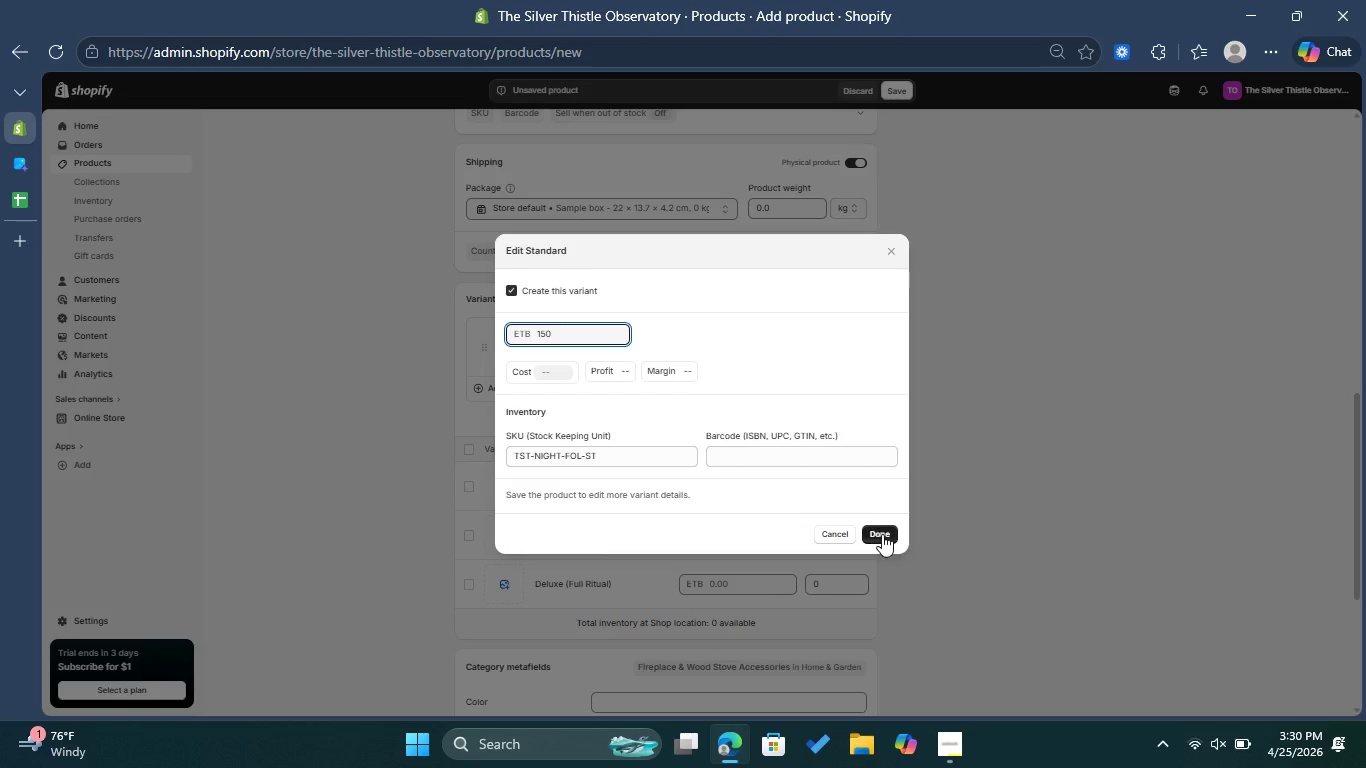 
left_click([883, 533])
 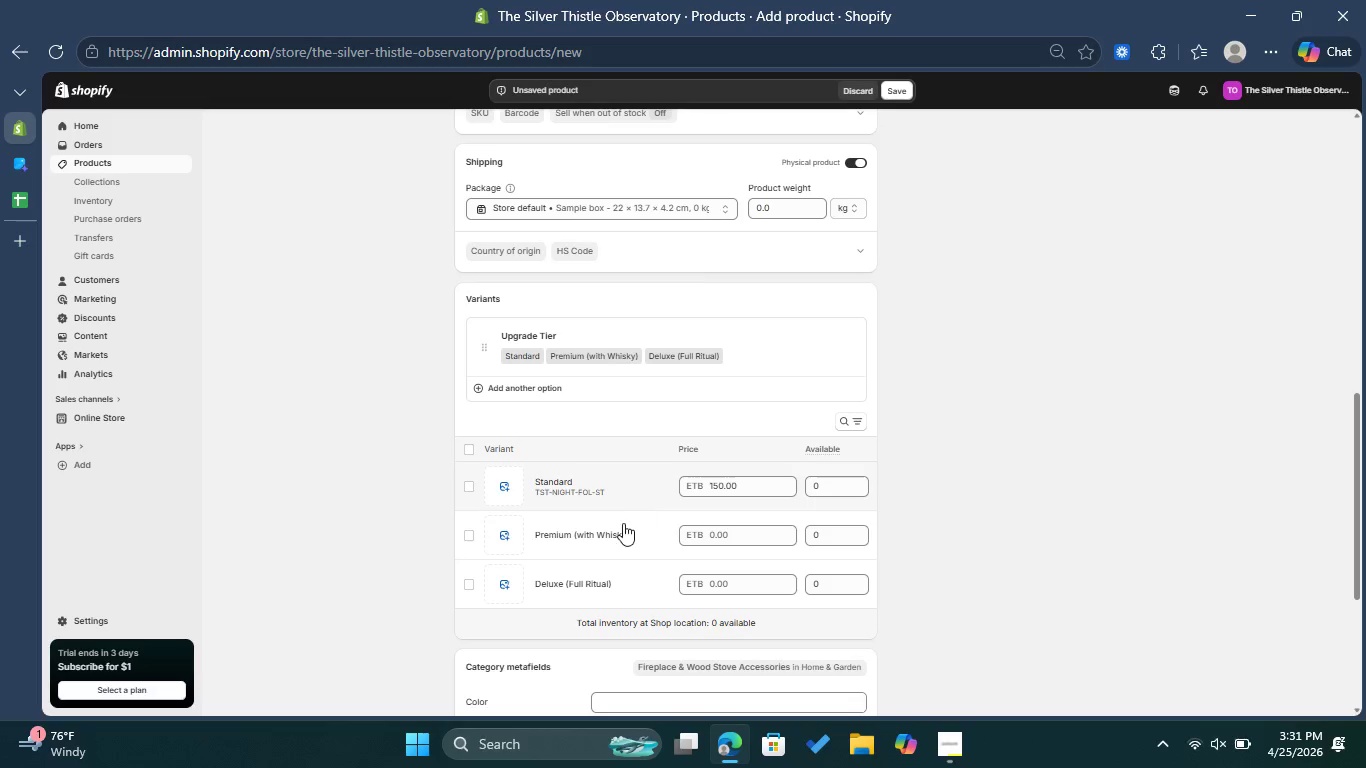 
left_click([621, 525])
 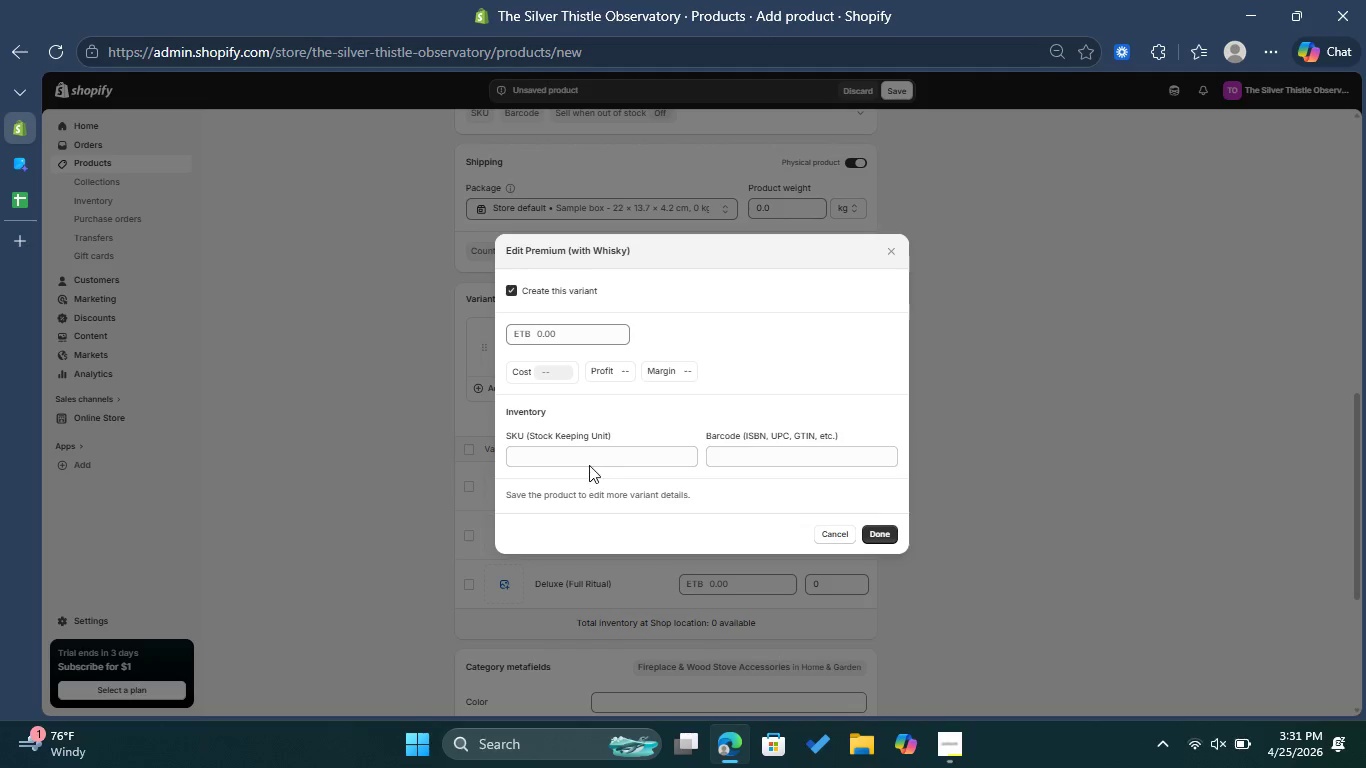 
left_click([592, 457])
 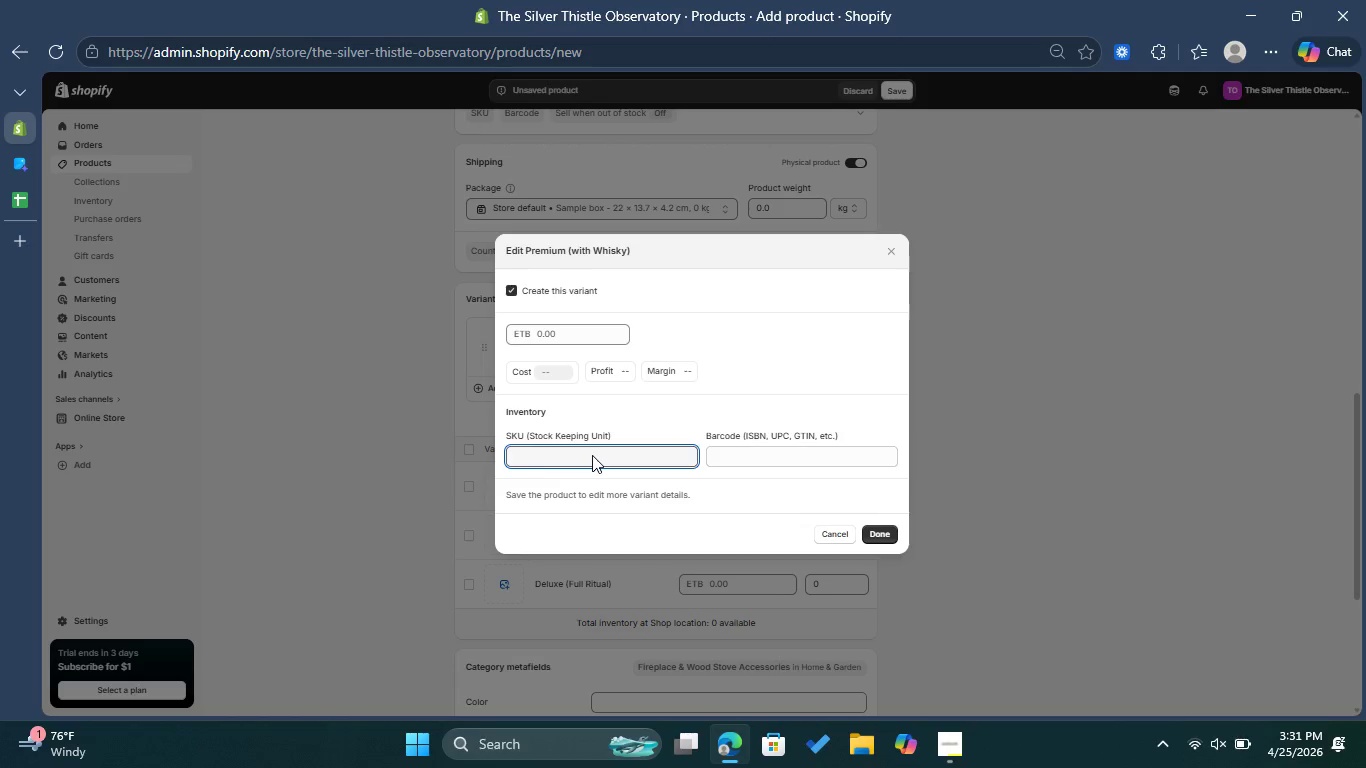 
type(TST-NIGHT-)
 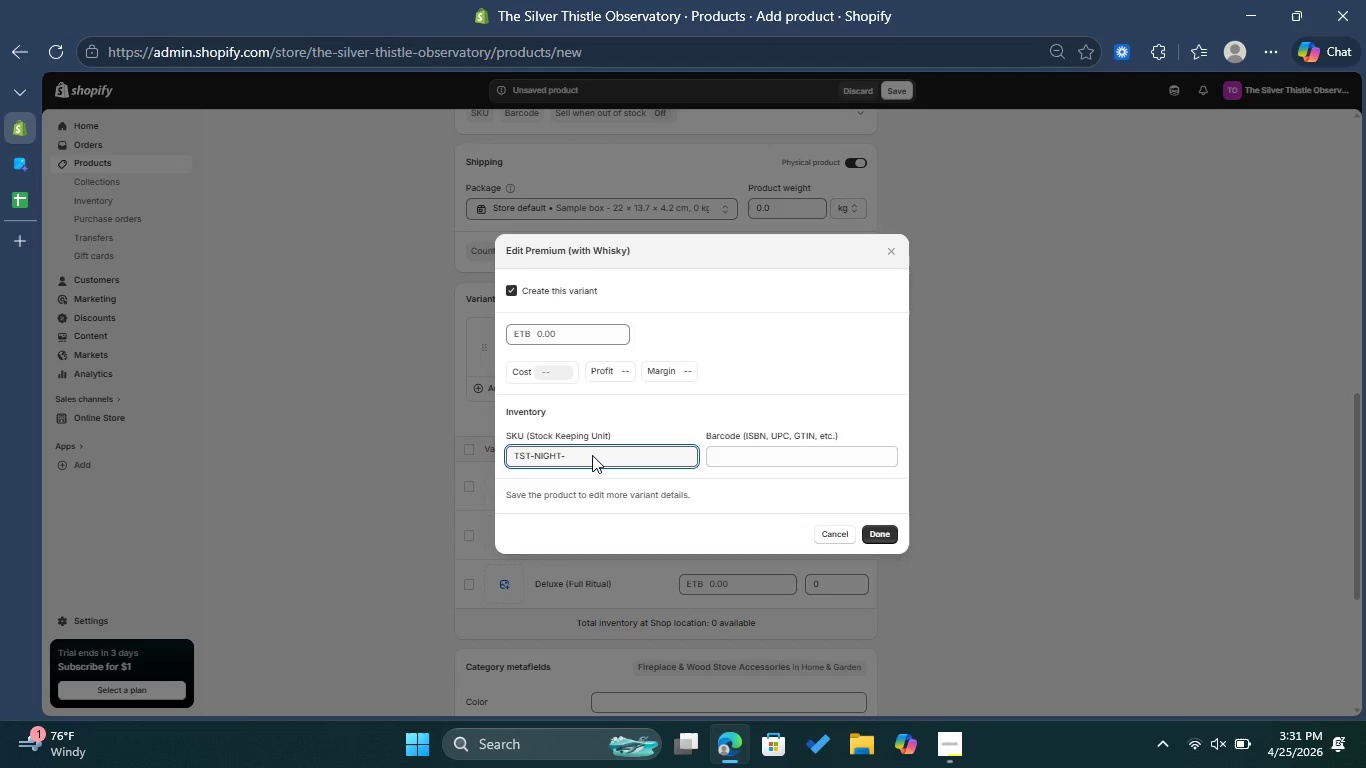 
type(FOL-PR)
 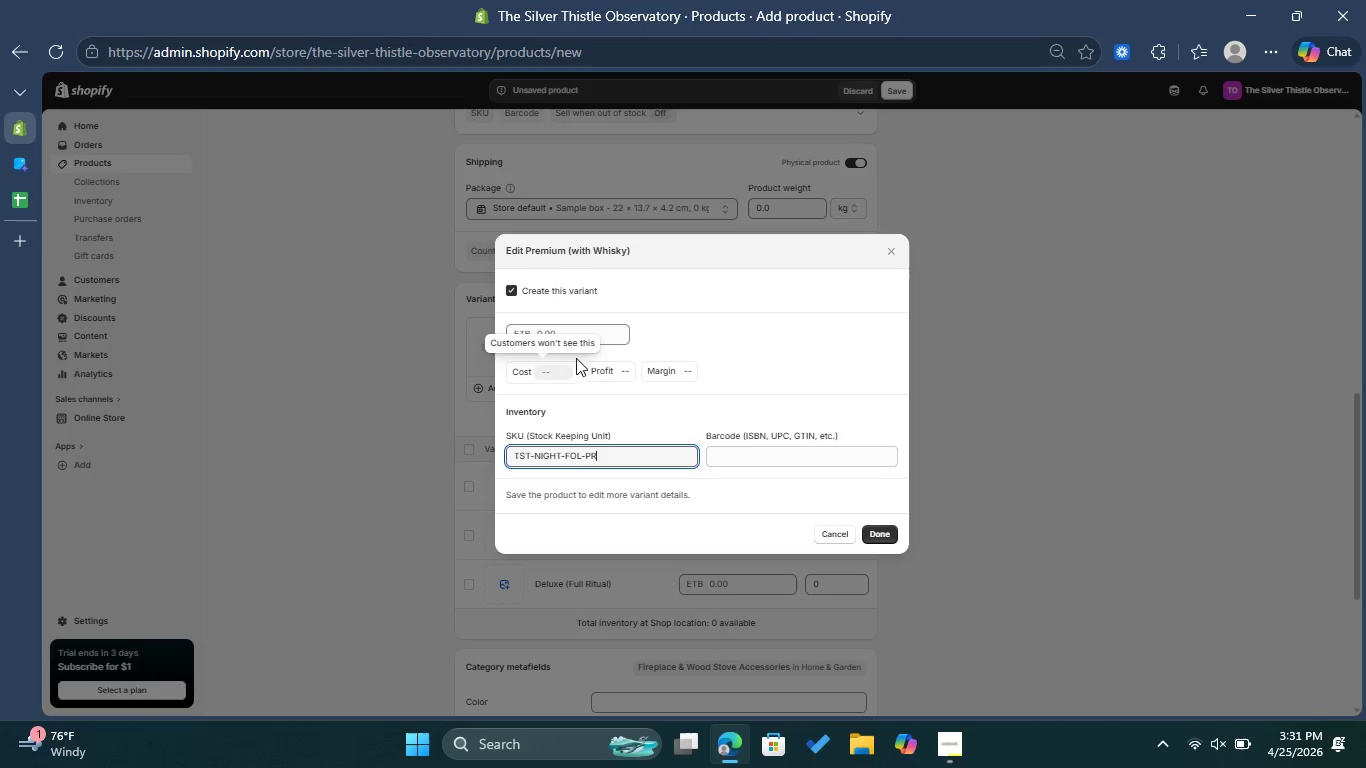 
left_click([588, 322])
 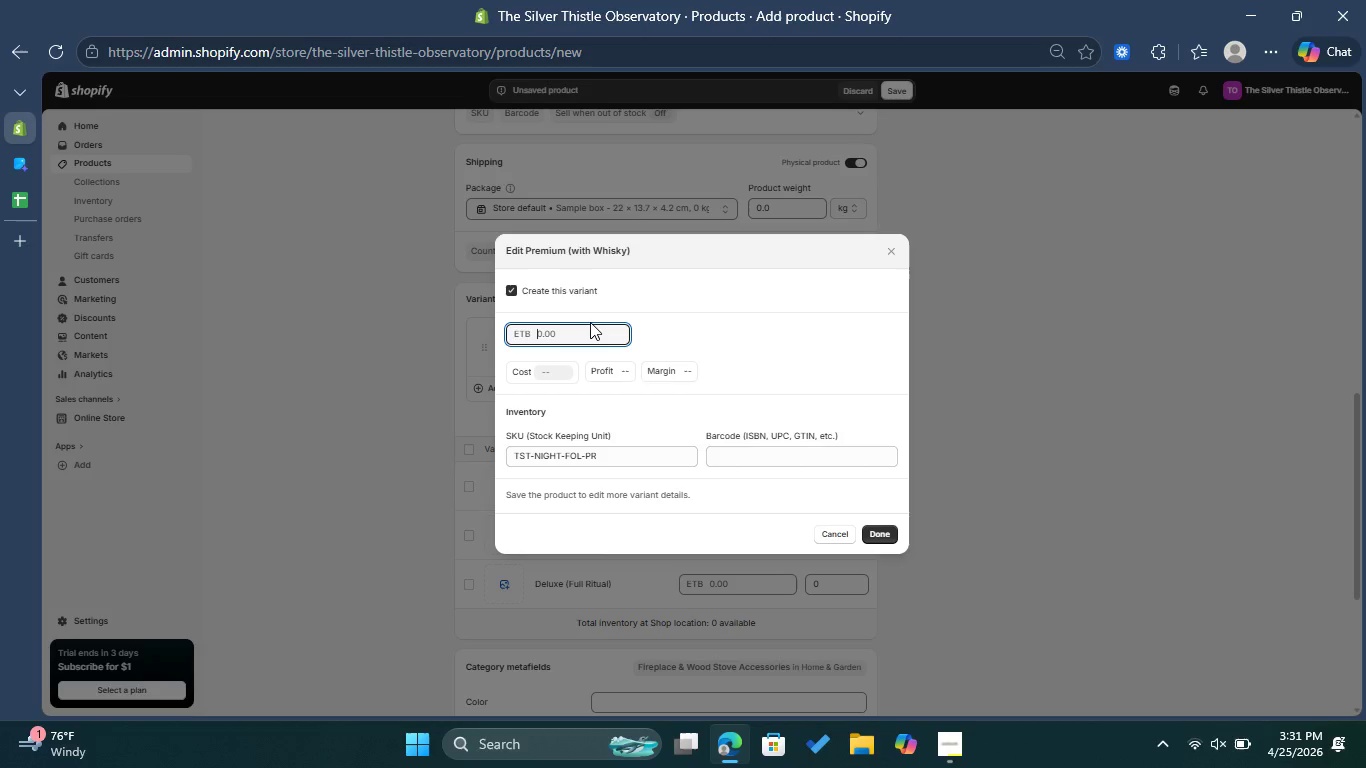 
type(225)
 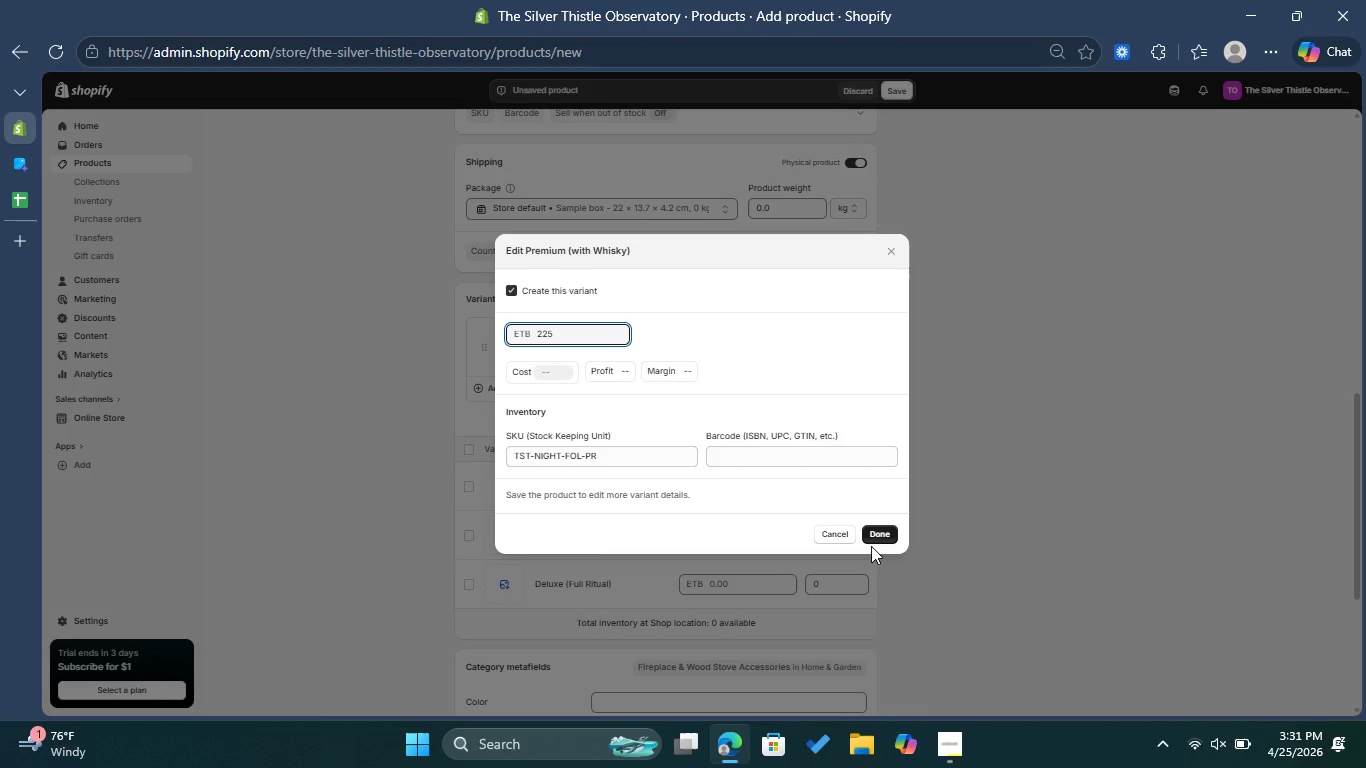 
left_click([880, 536])
 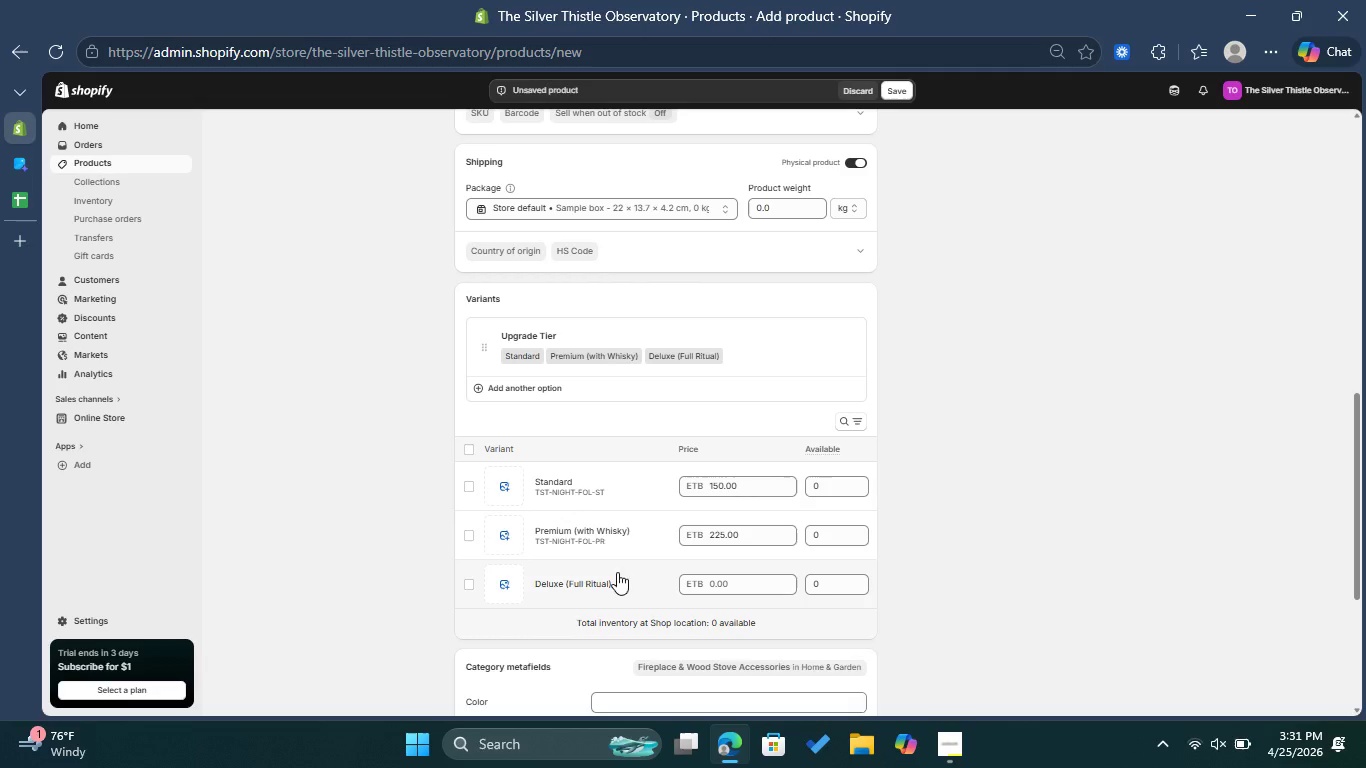 
left_click([602, 582])
 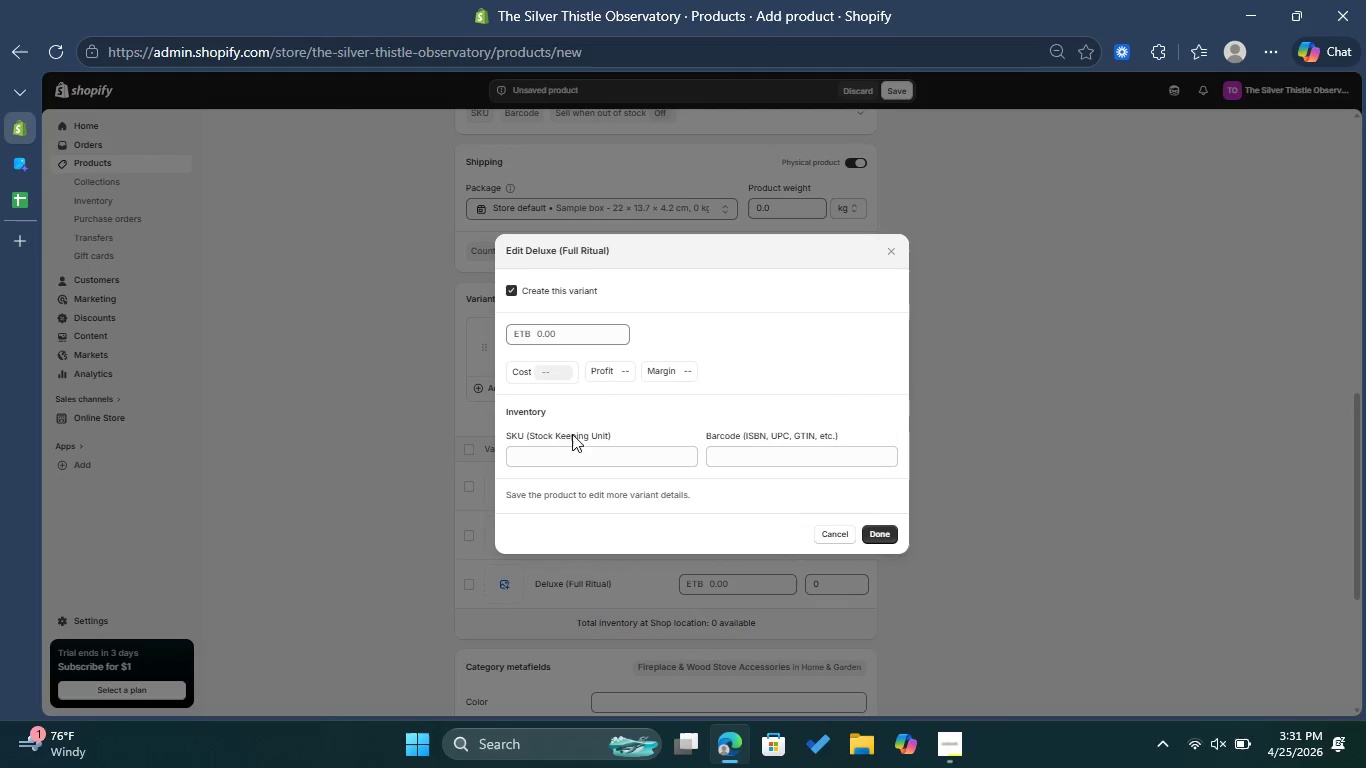 
left_click_drag(start_coordinate=[566, 445], to_coordinate=[568, 456])
 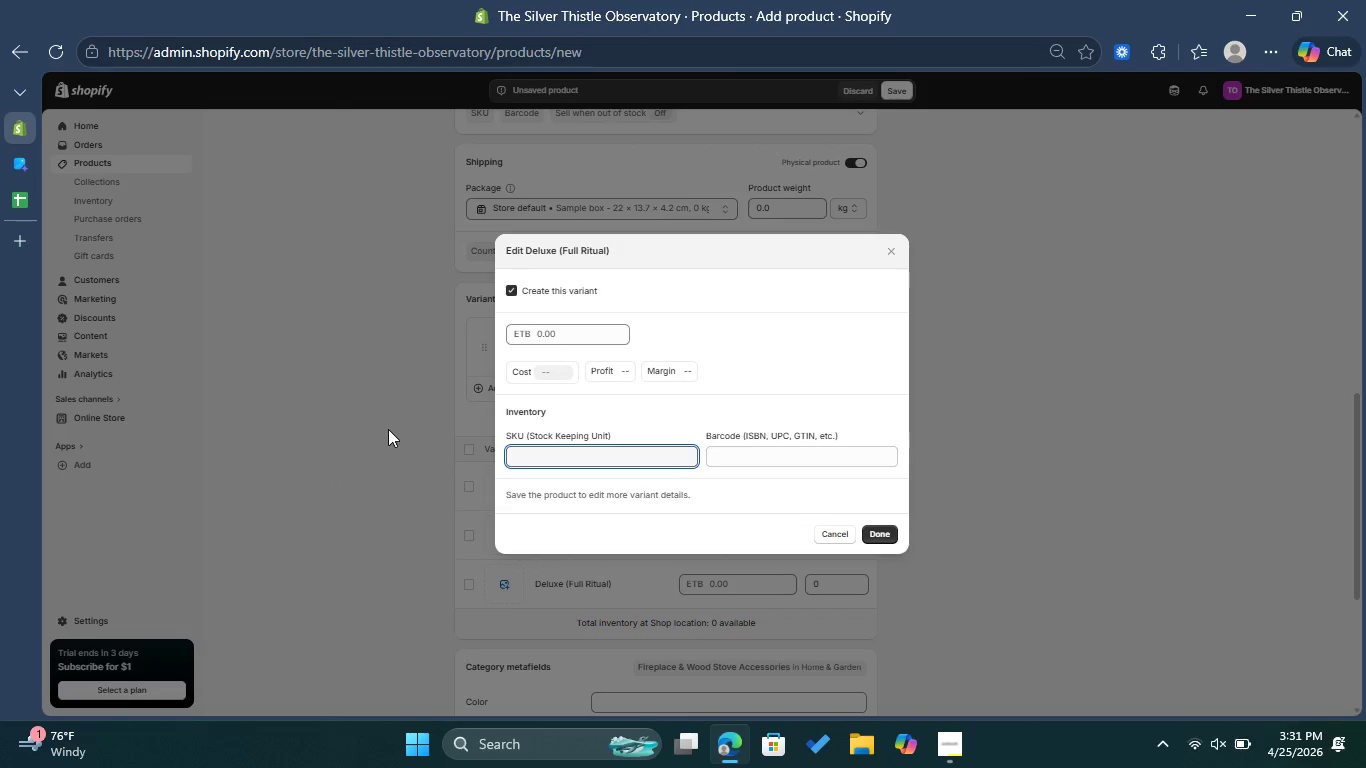 
type(TST-NIGHT)
 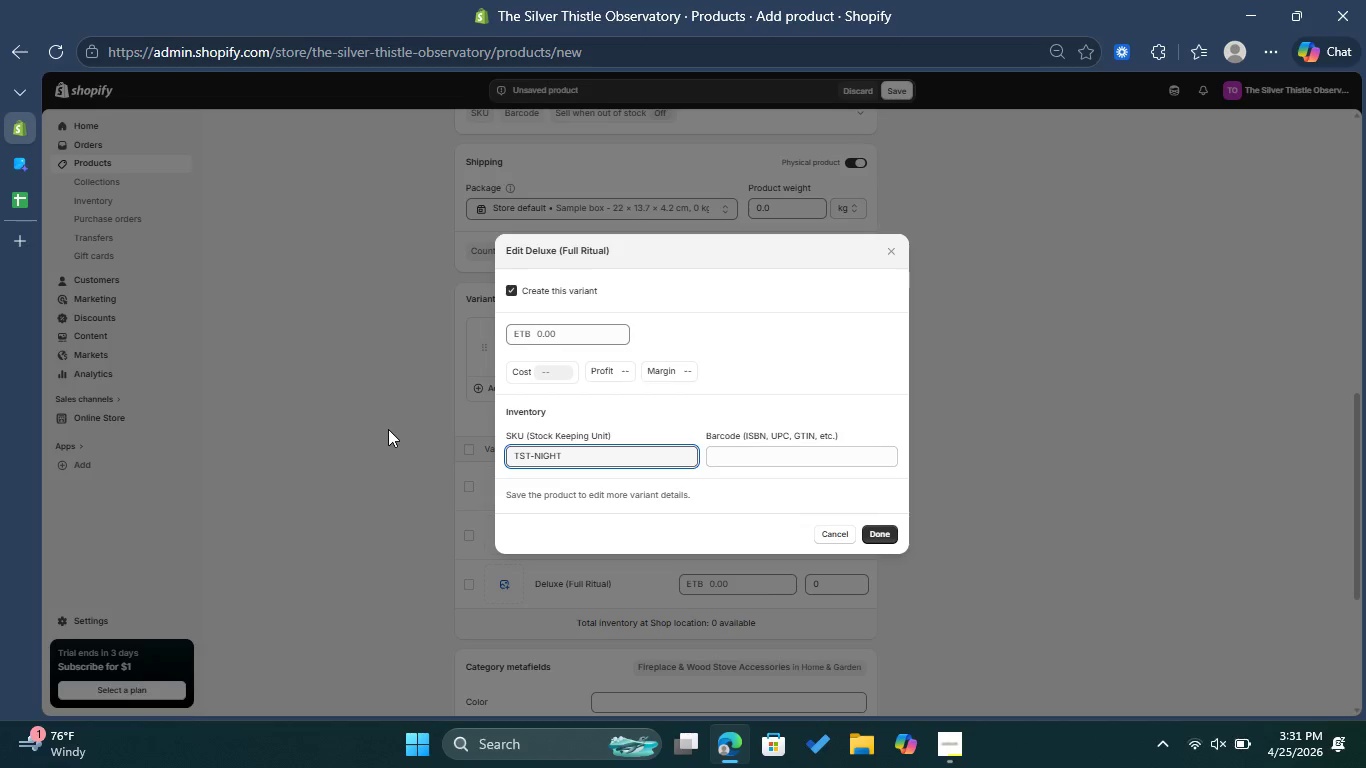 
wait(5.34)
 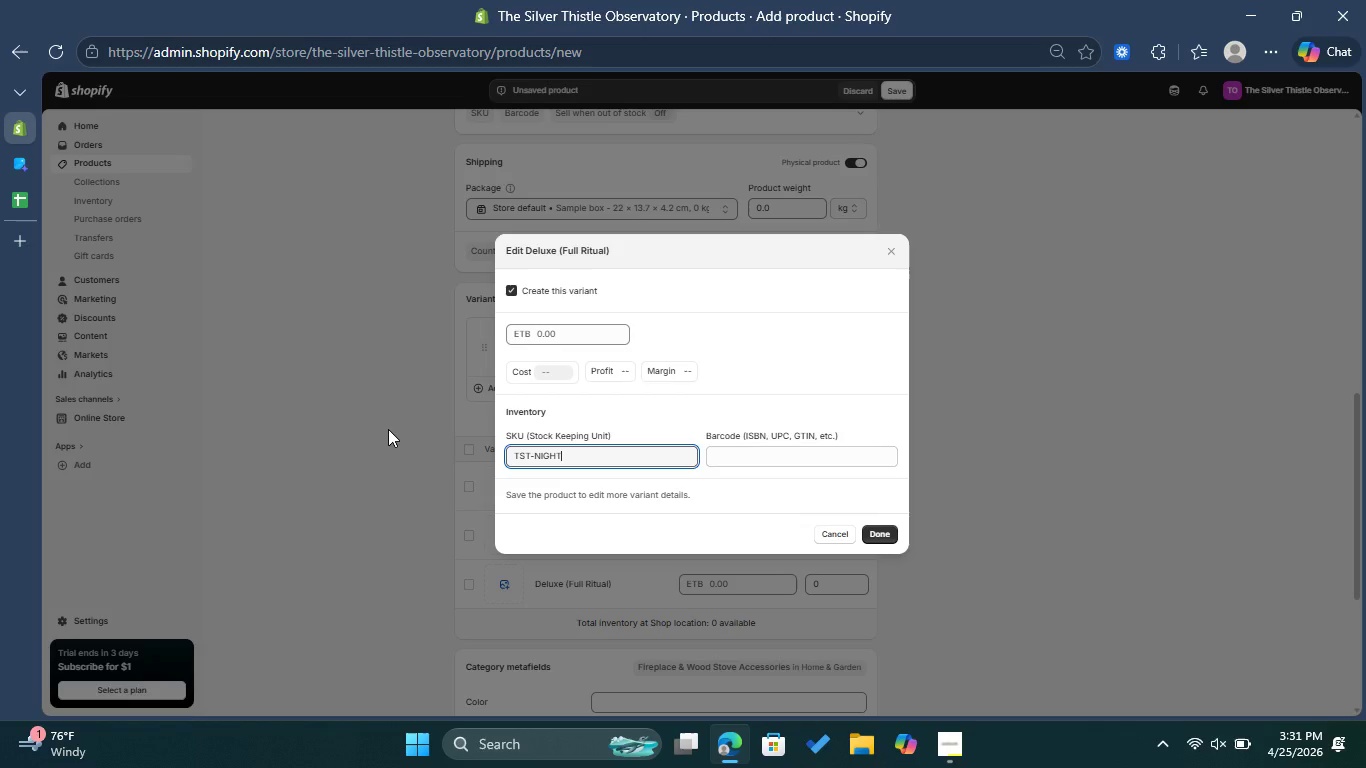 
type(-FOL-DX)
 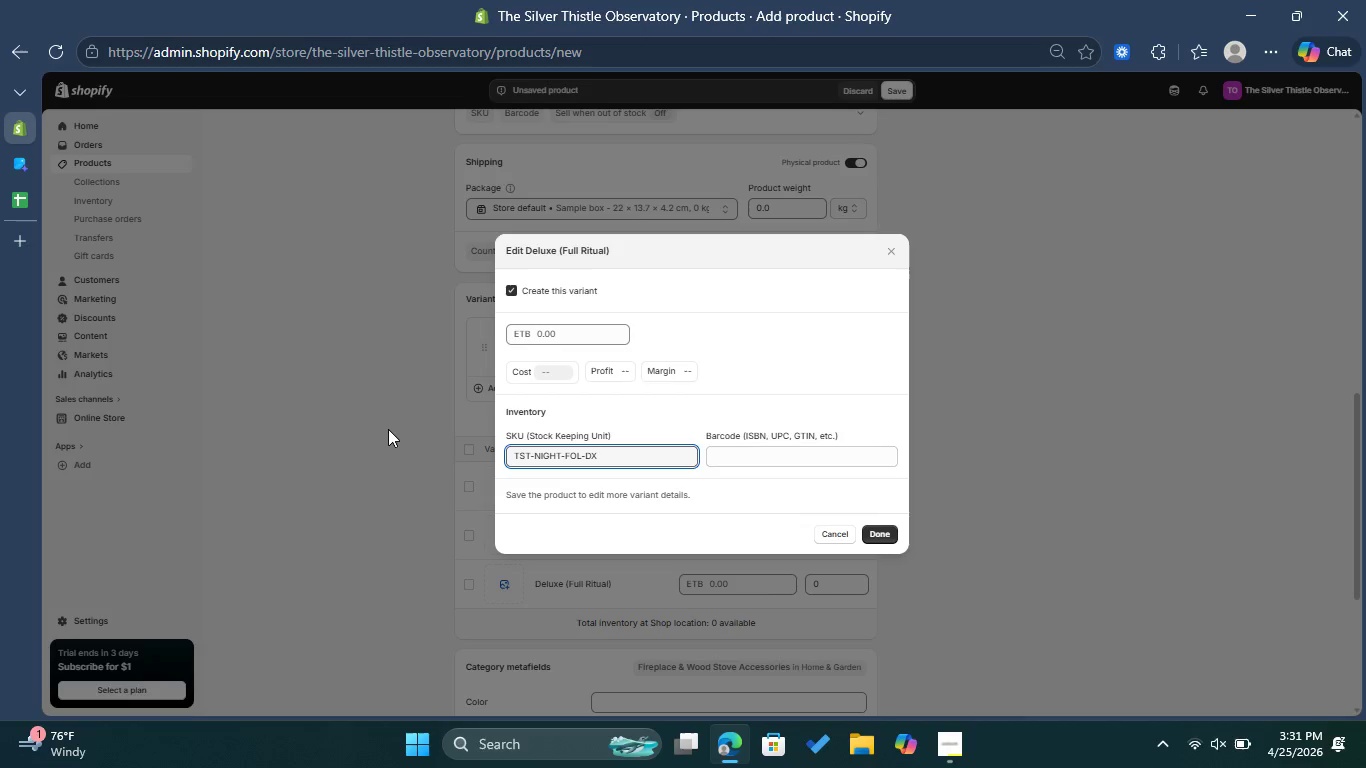 
left_click([562, 334])
 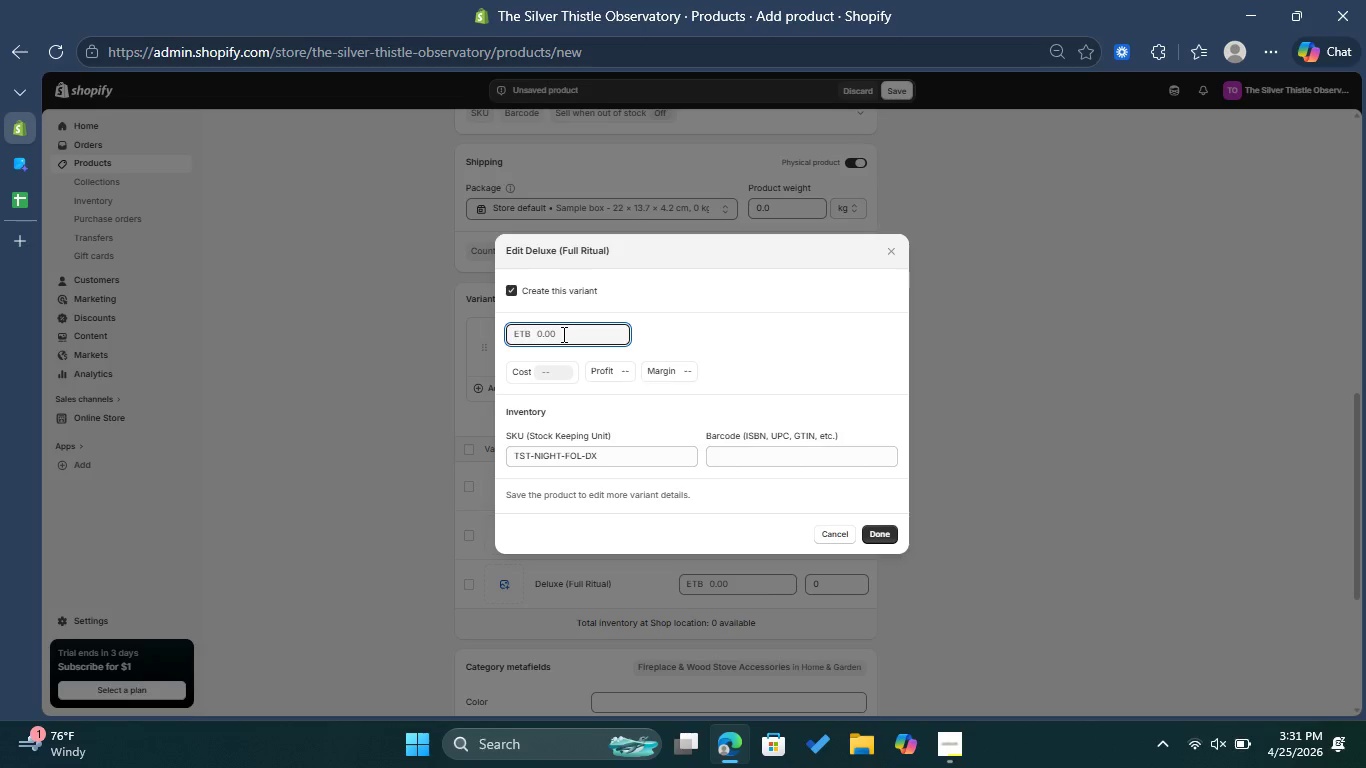 
type(350)
 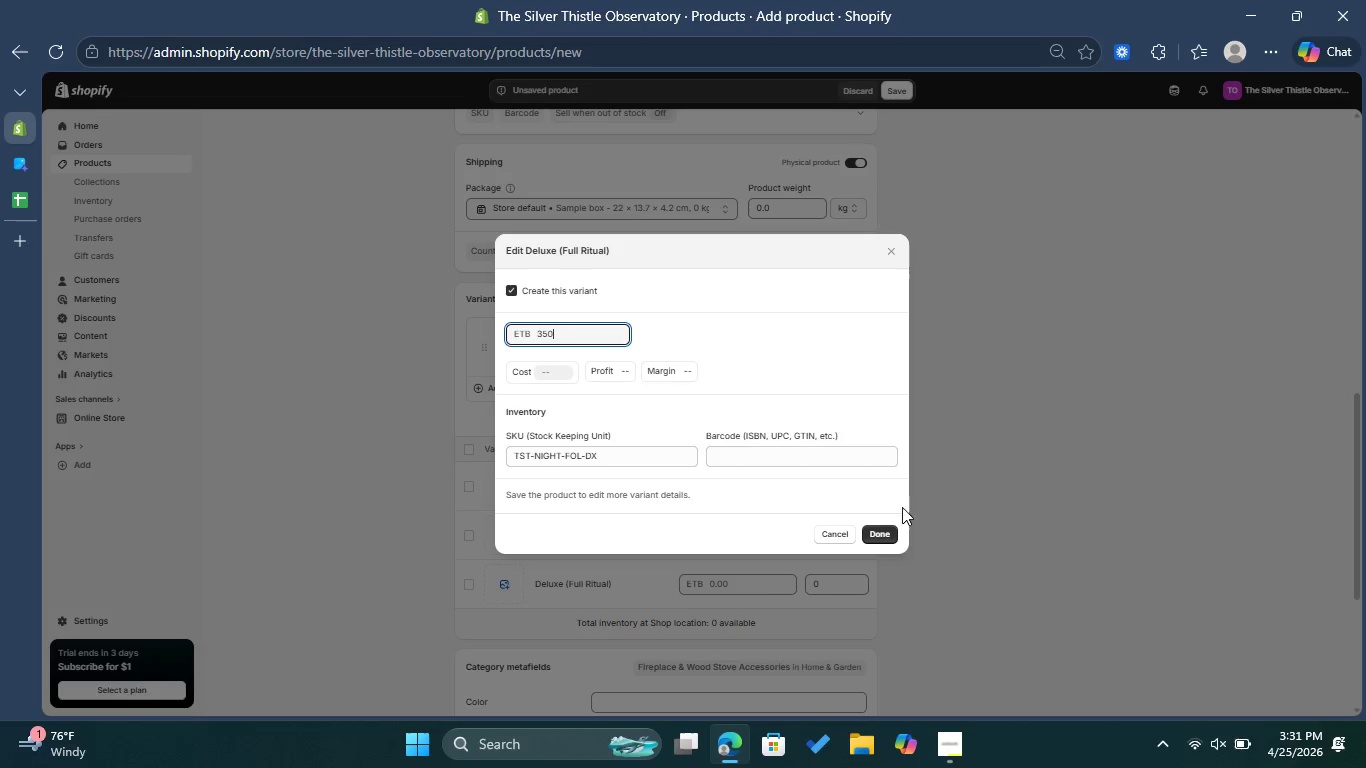 
left_click([884, 537])
 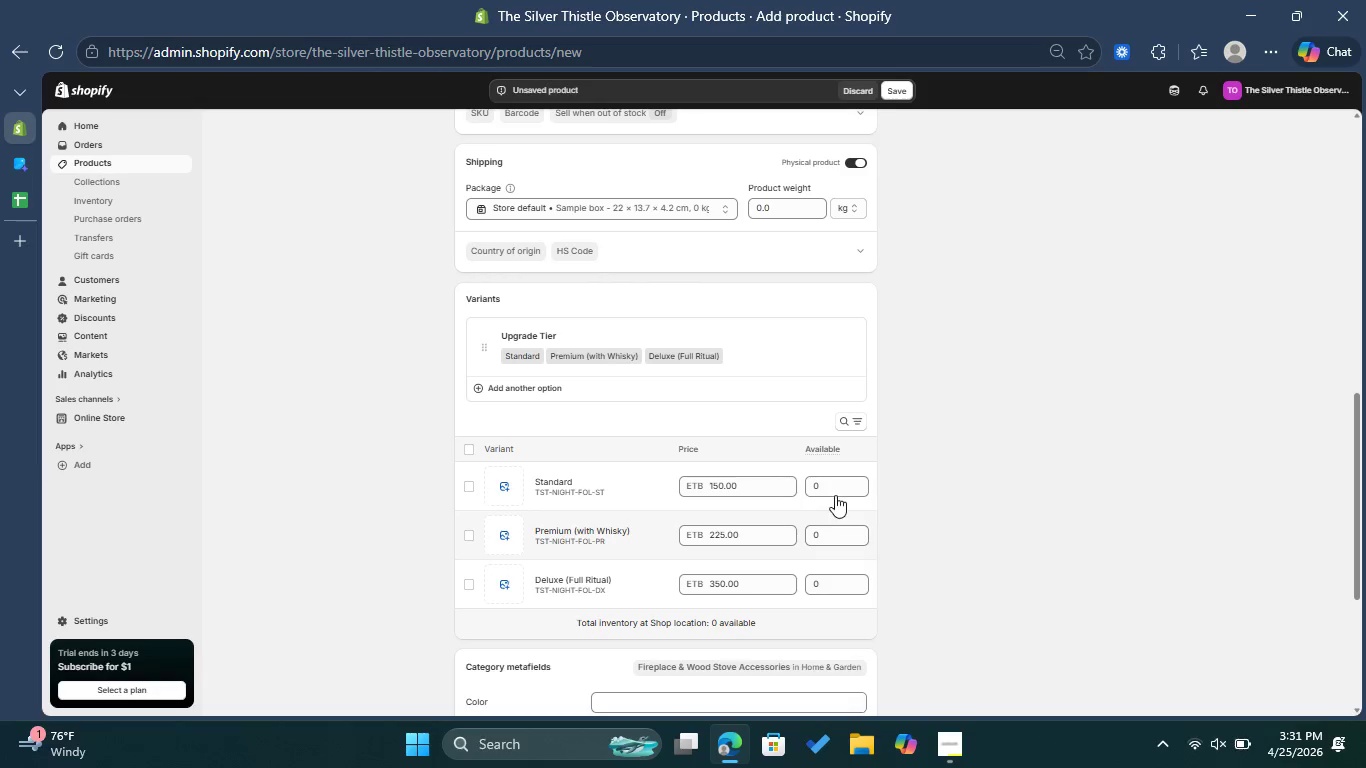 
left_click([829, 483])
 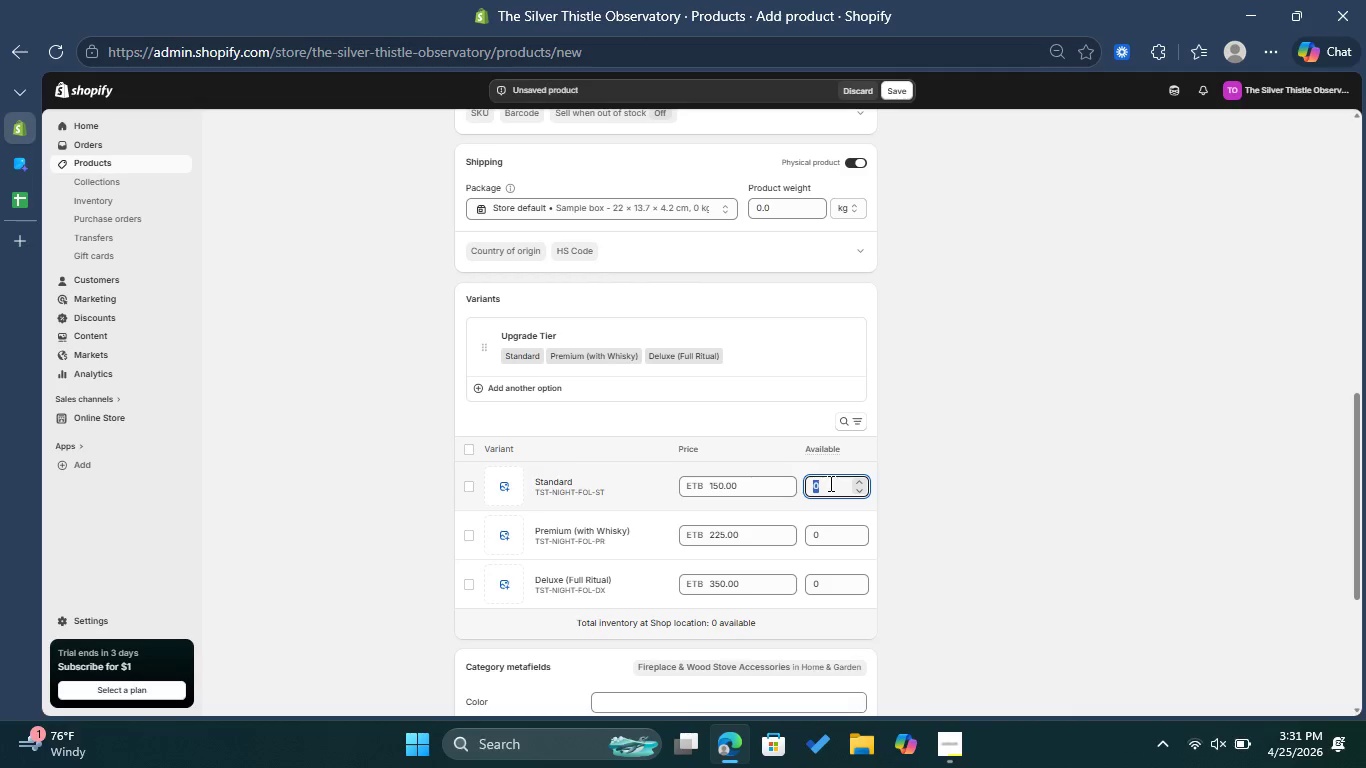 
type(10)
 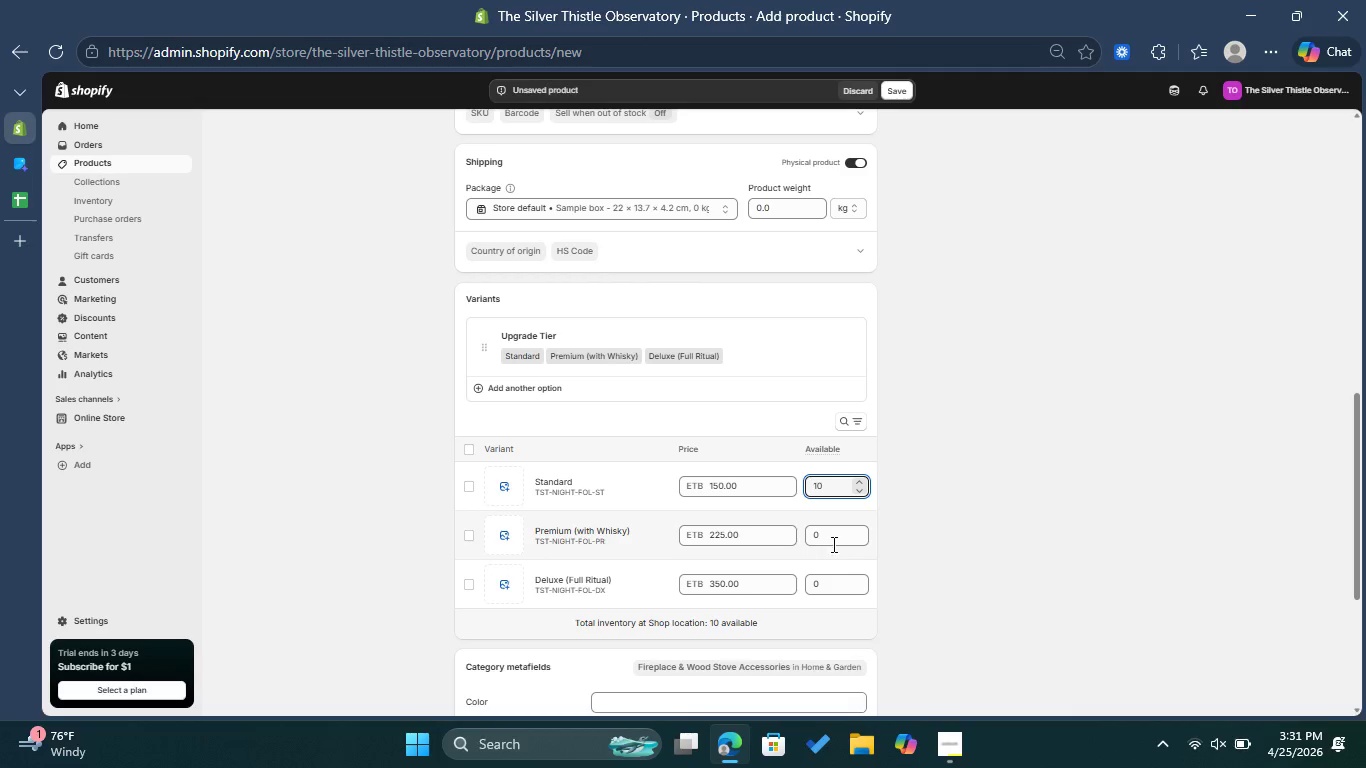 
left_click([834, 538])
 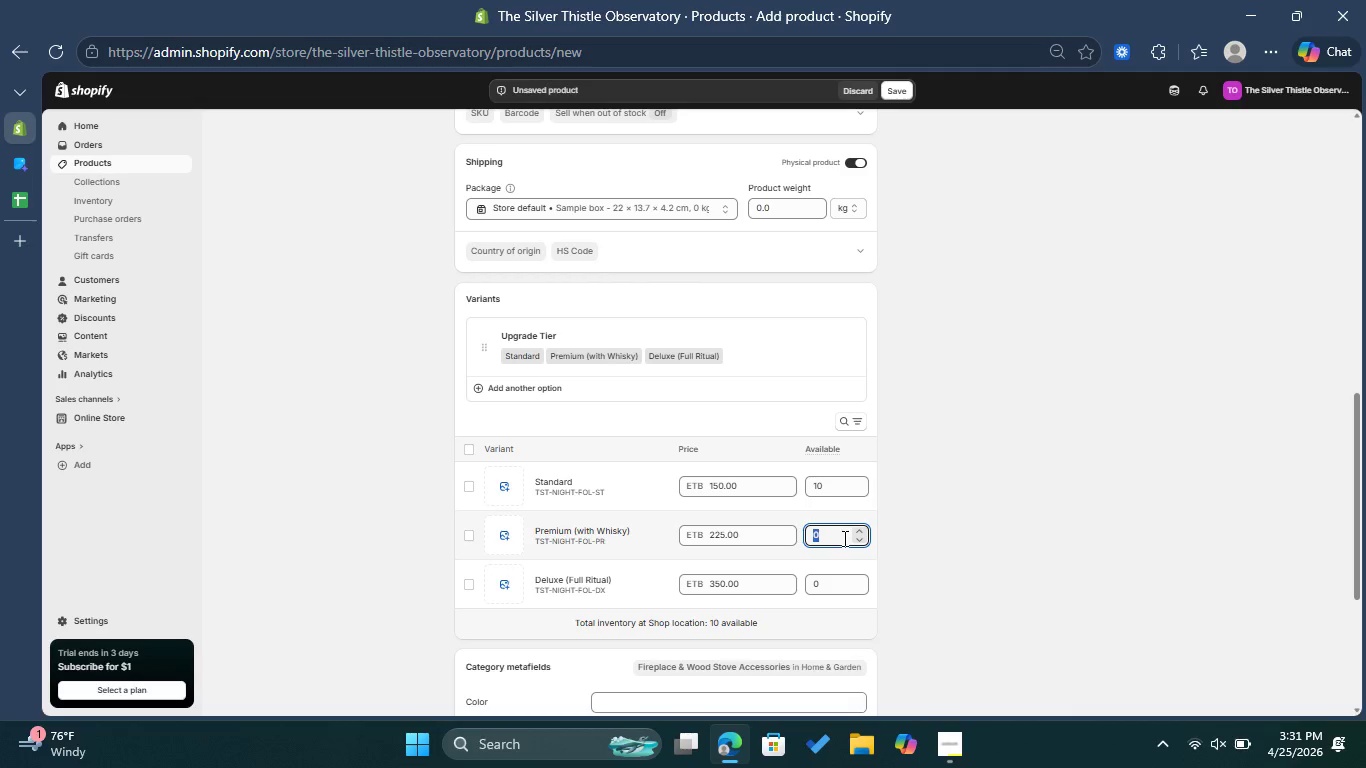 
type(10)
 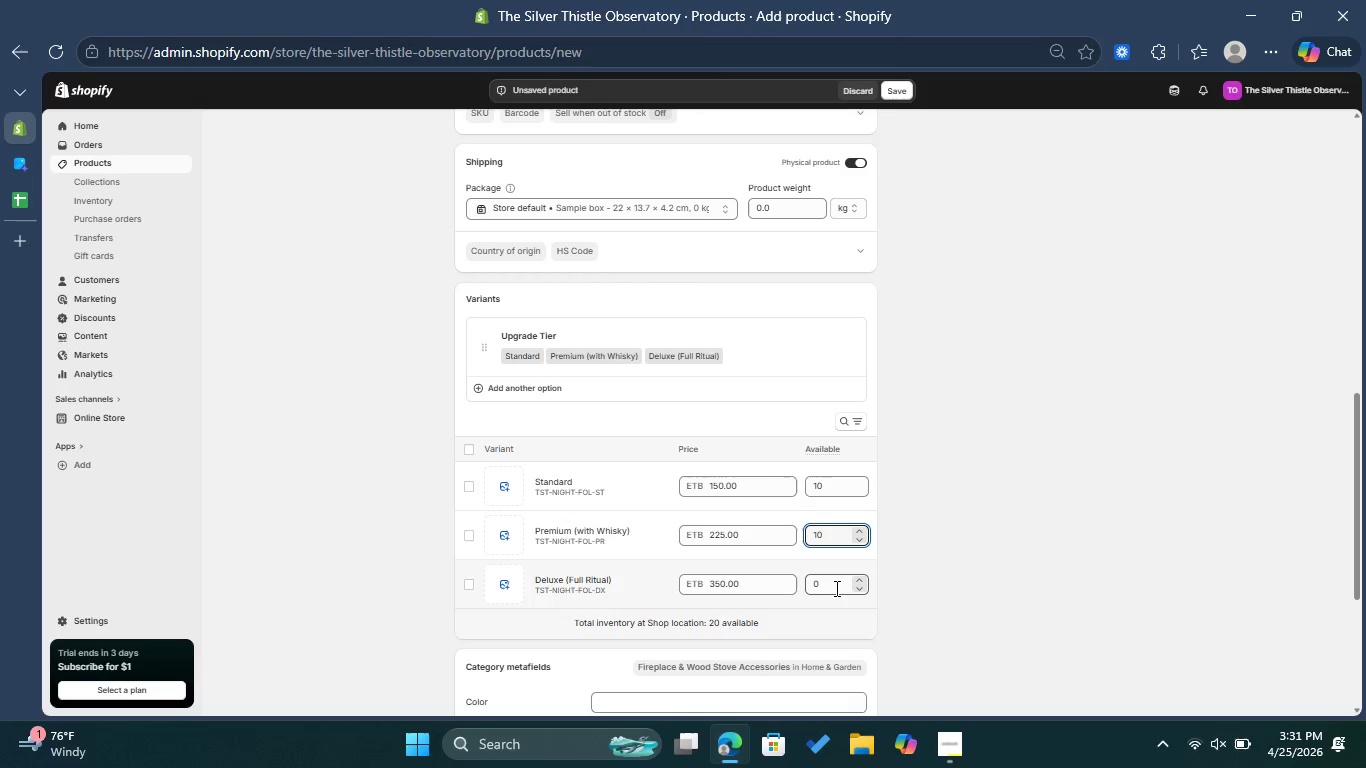 
left_click([835, 588])
 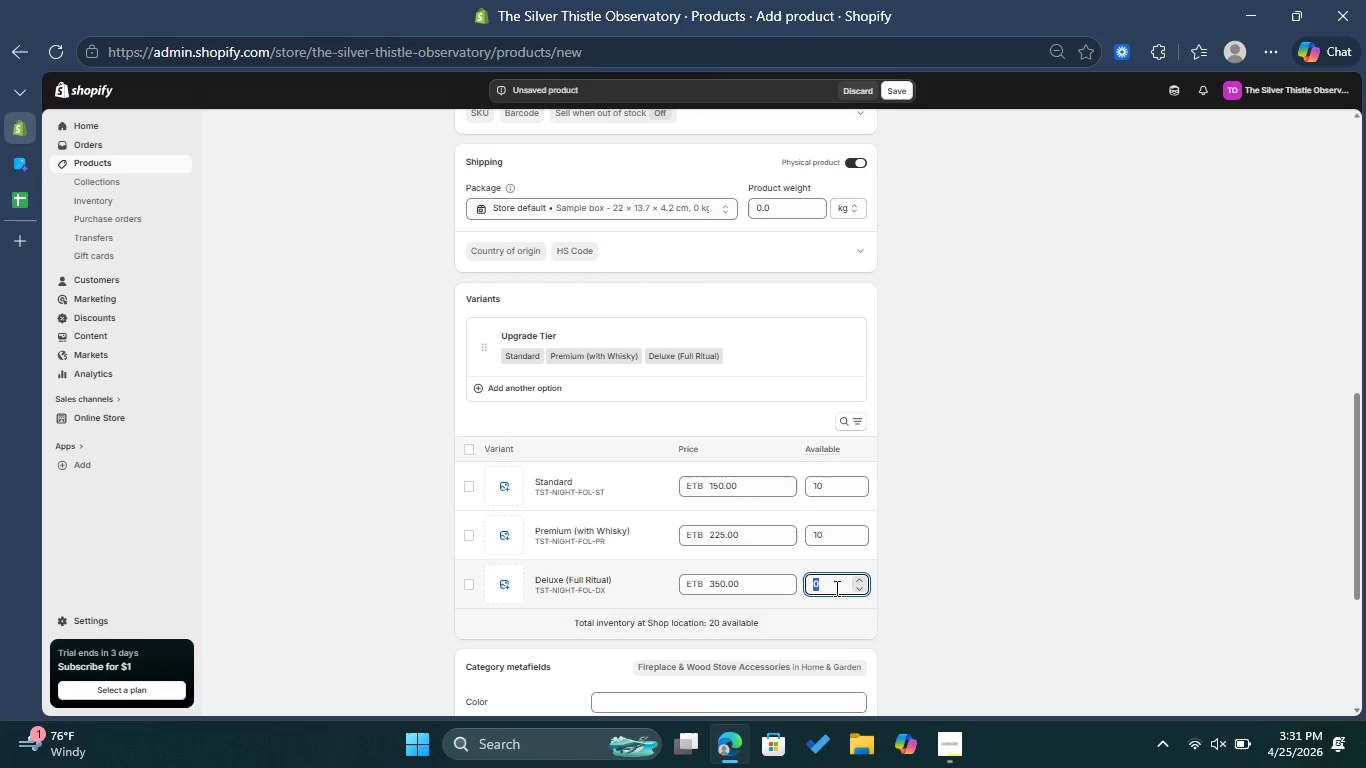 
type(10)
 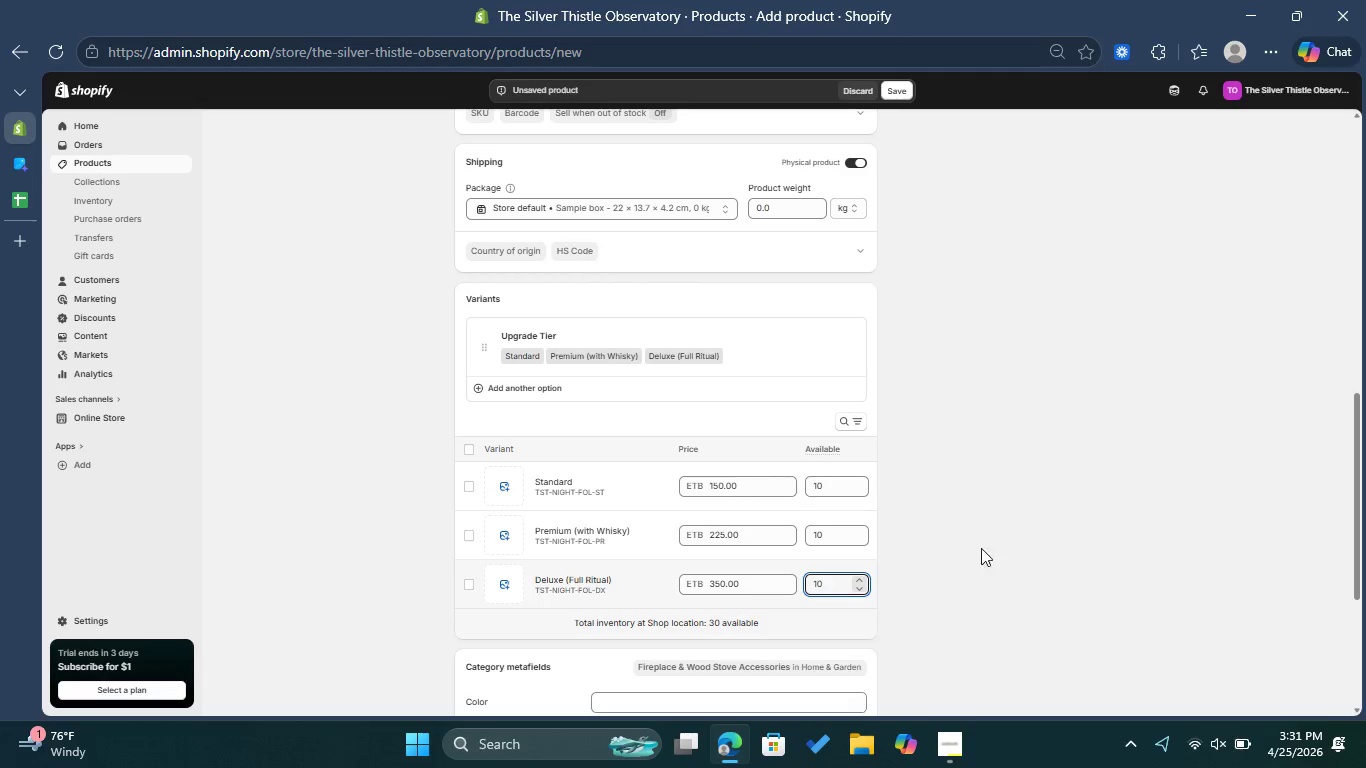 
left_click([989, 542])
 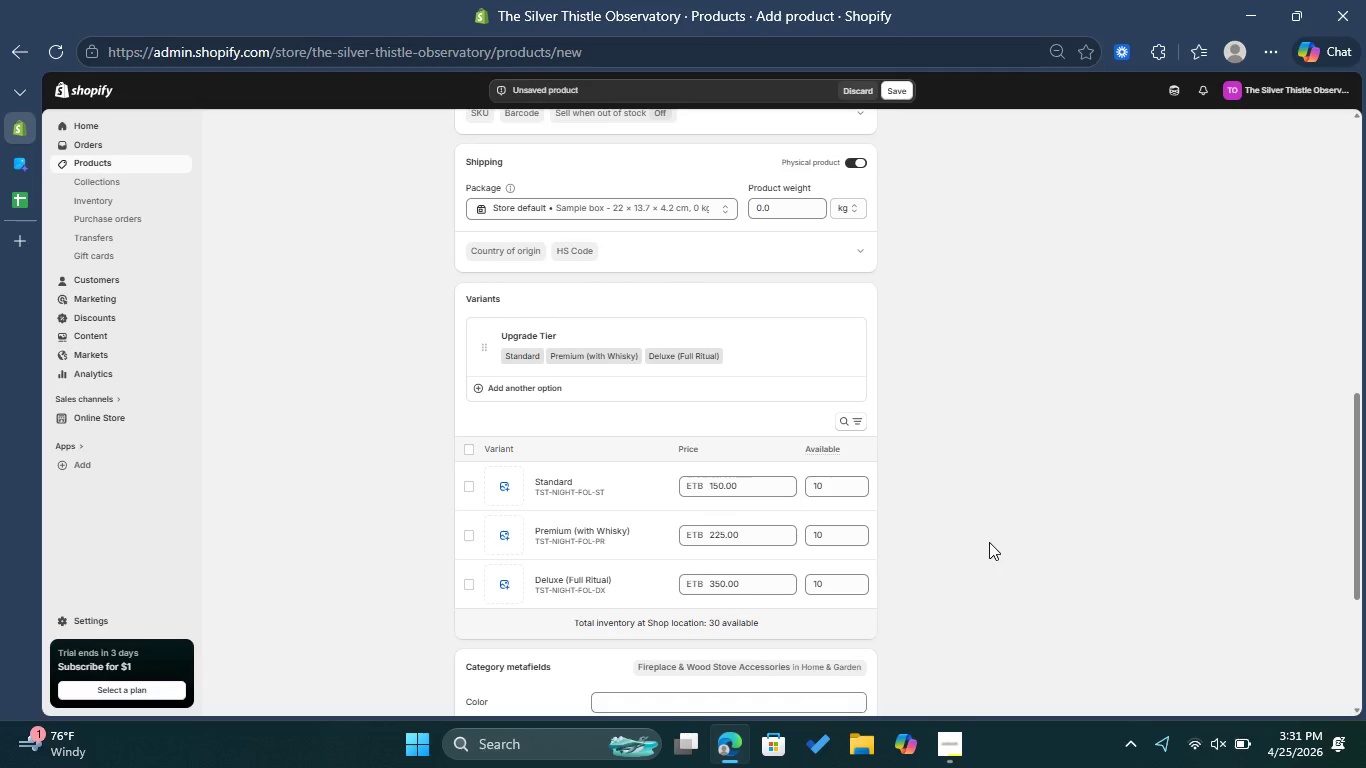 
scroll: coordinate [1000, 487], scroll_direction: down, amount: 3.0
 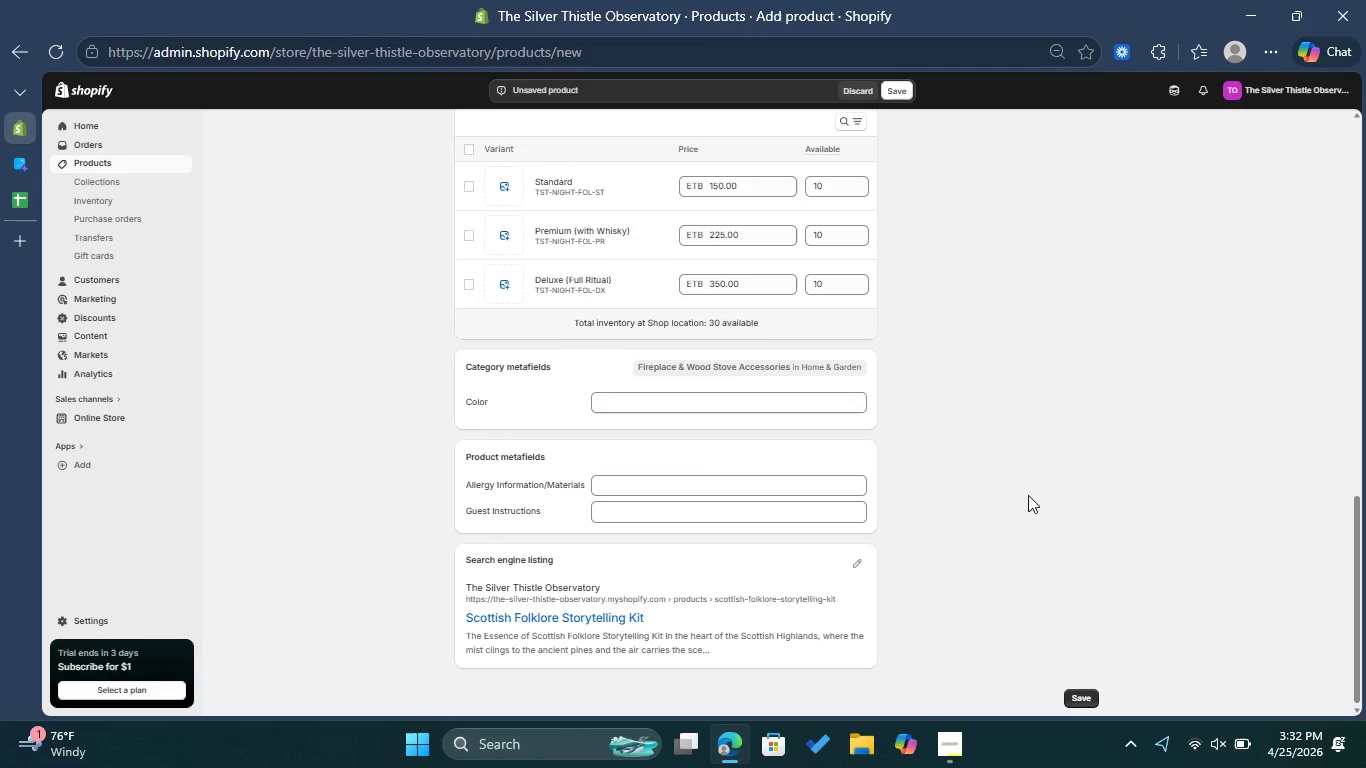 
scroll: coordinate [1029, 532], scroll_direction: up, amount: 9.0
 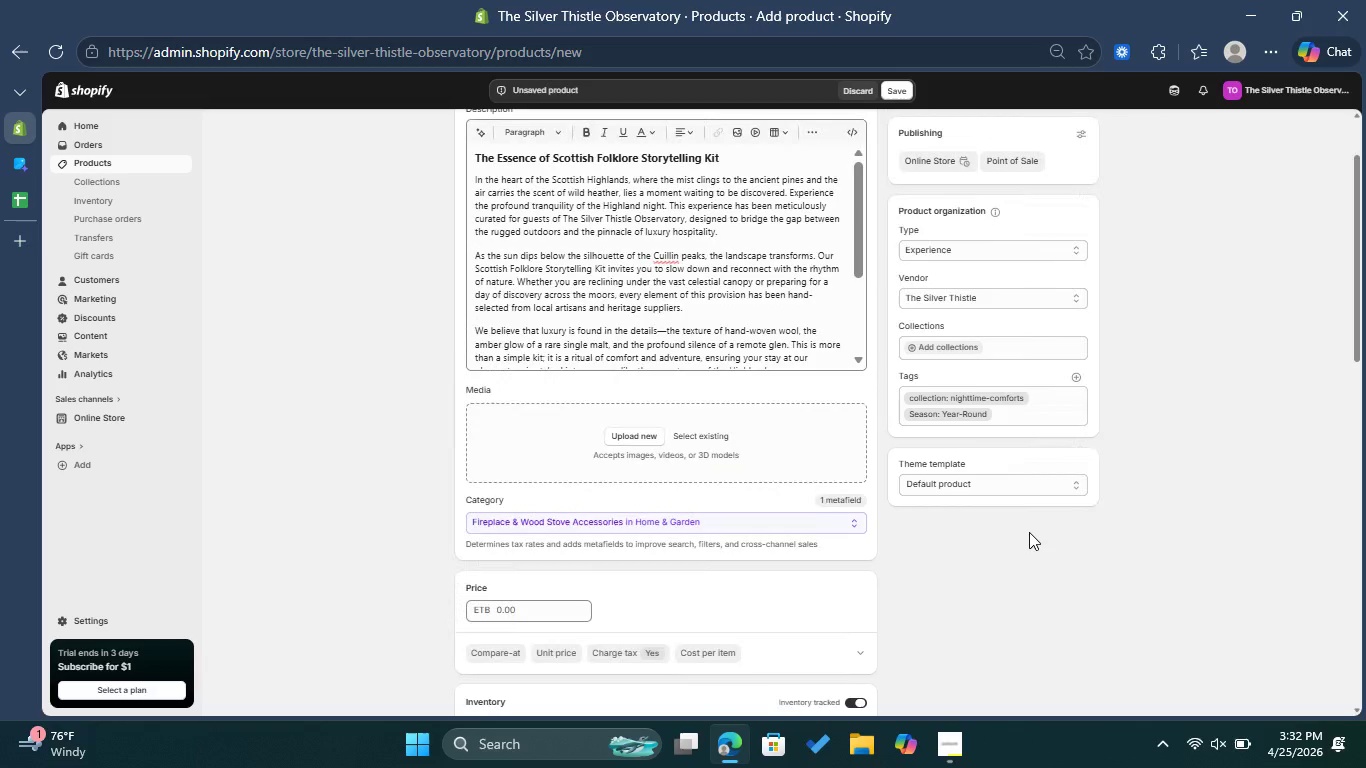 
scroll: coordinate [1032, 545], scroll_direction: down, amount: 16.0
 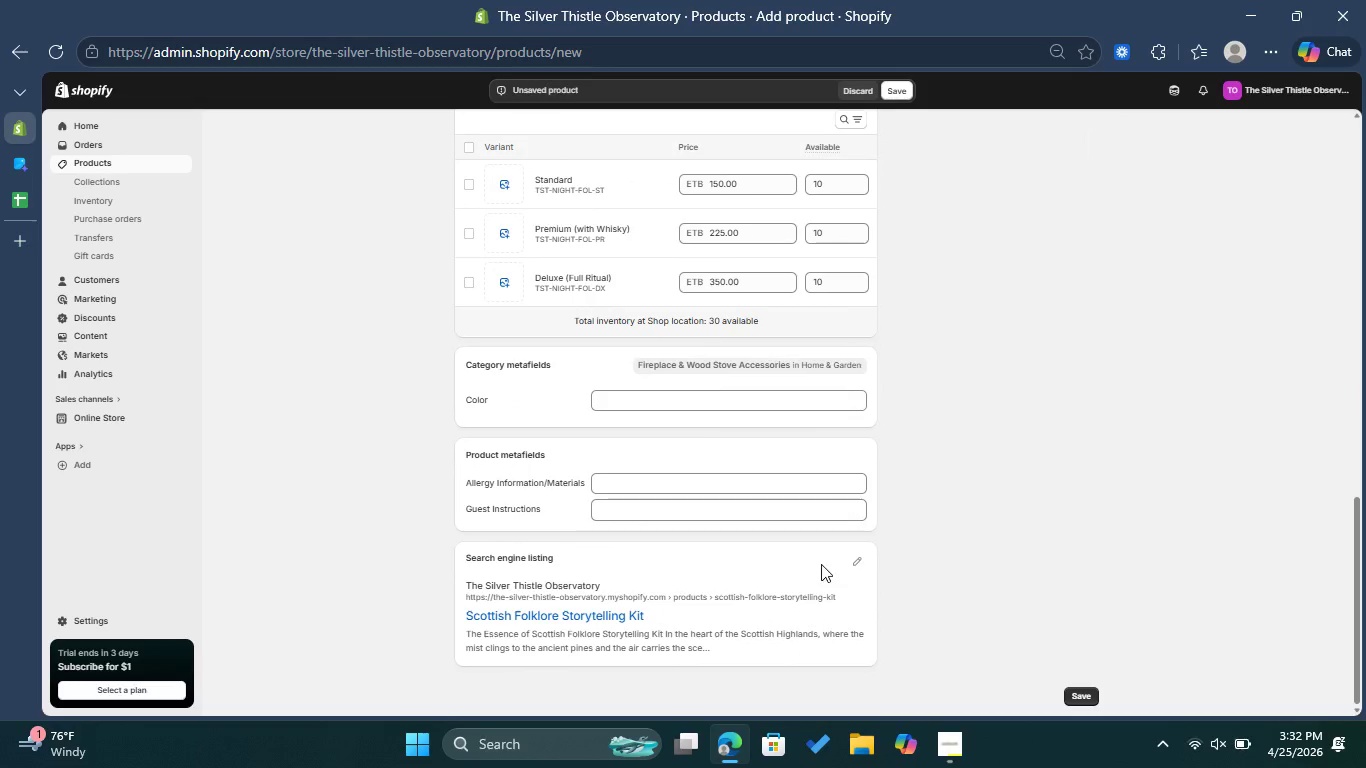 
left_click([849, 562])
 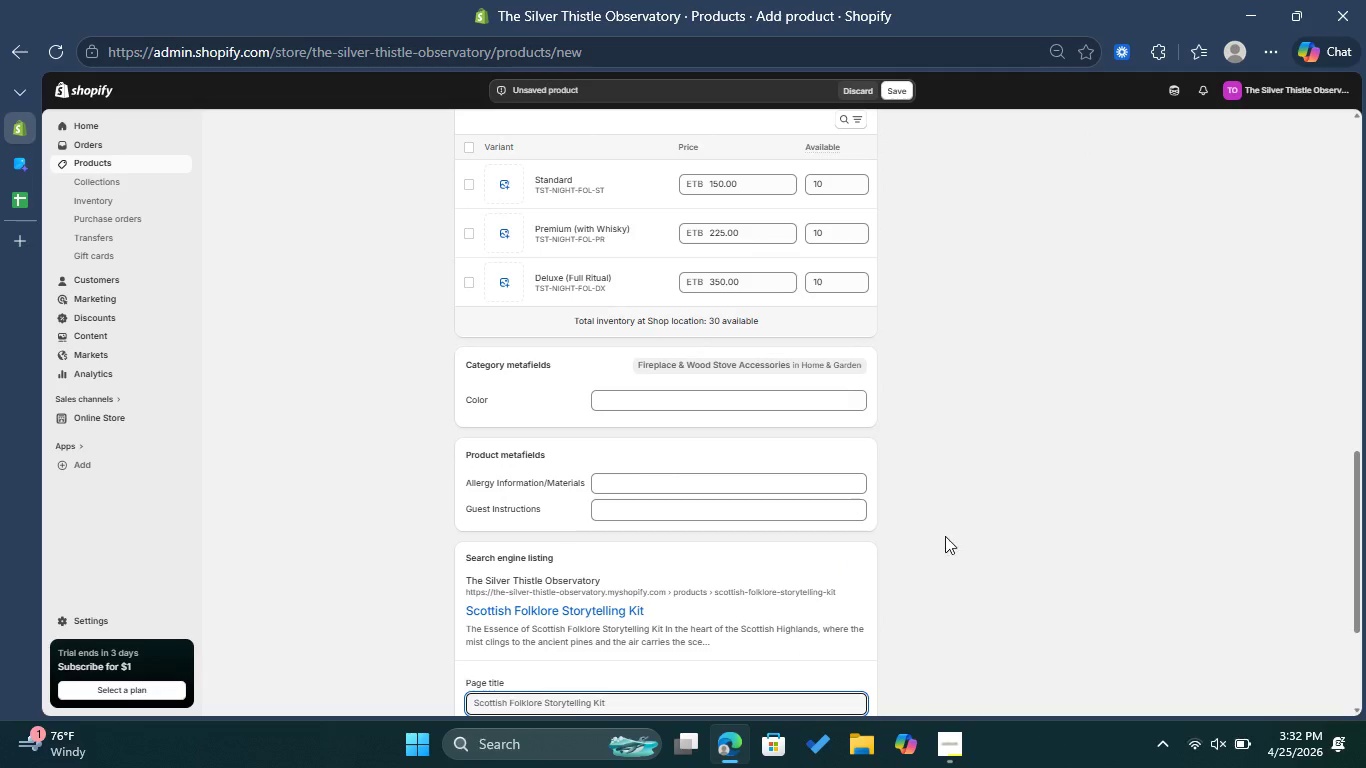 
scroll: coordinate [946, 532], scroll_direction: down, amount: 3.0
 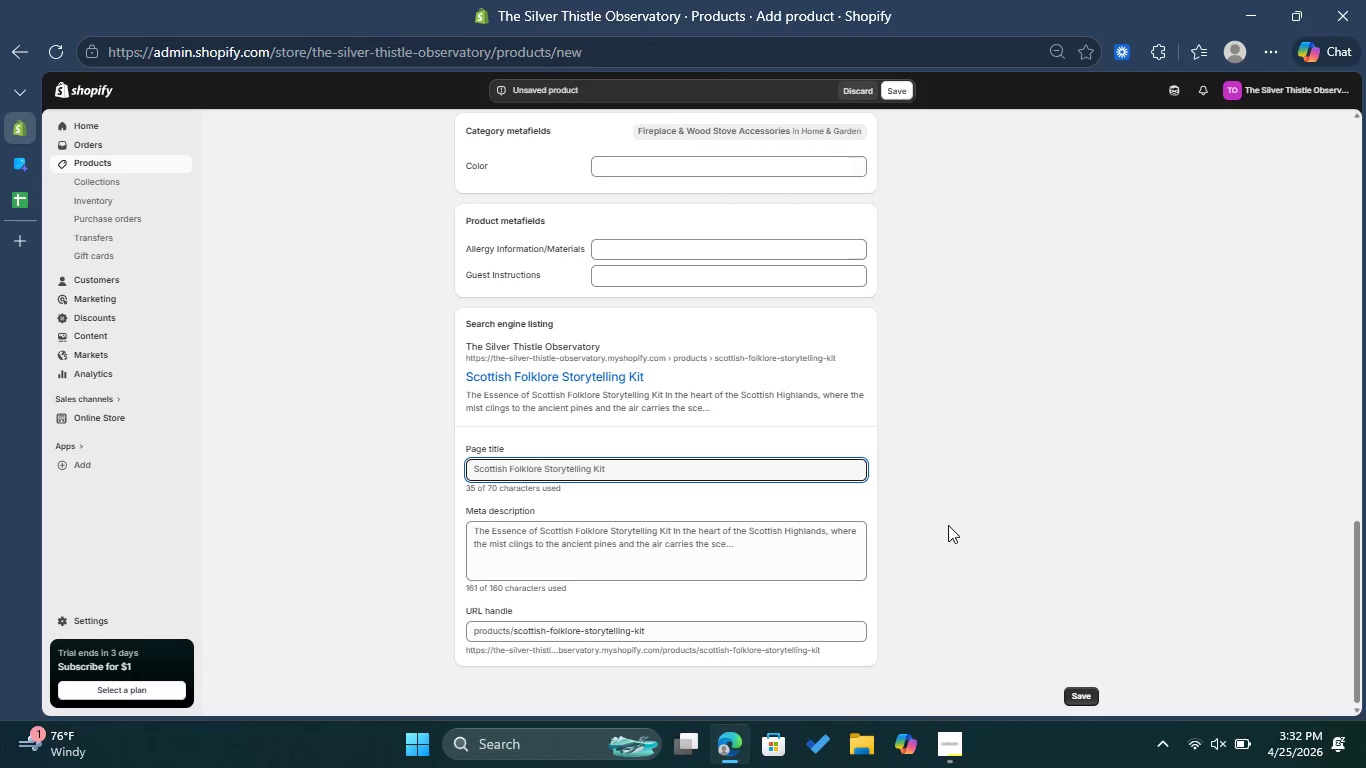 
wait(6.51)
 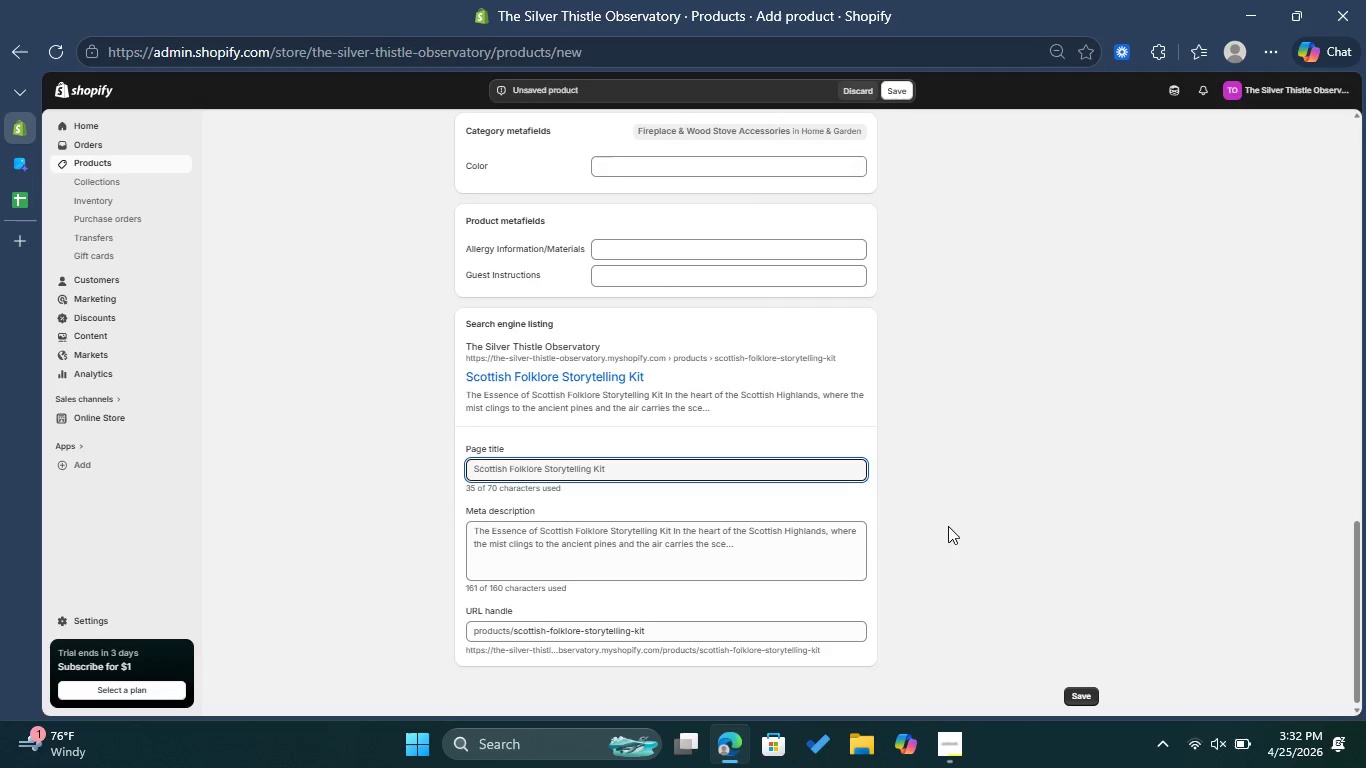 
scroll: coordinate [950, 420], scroll_direction: down, amount: 2.0
 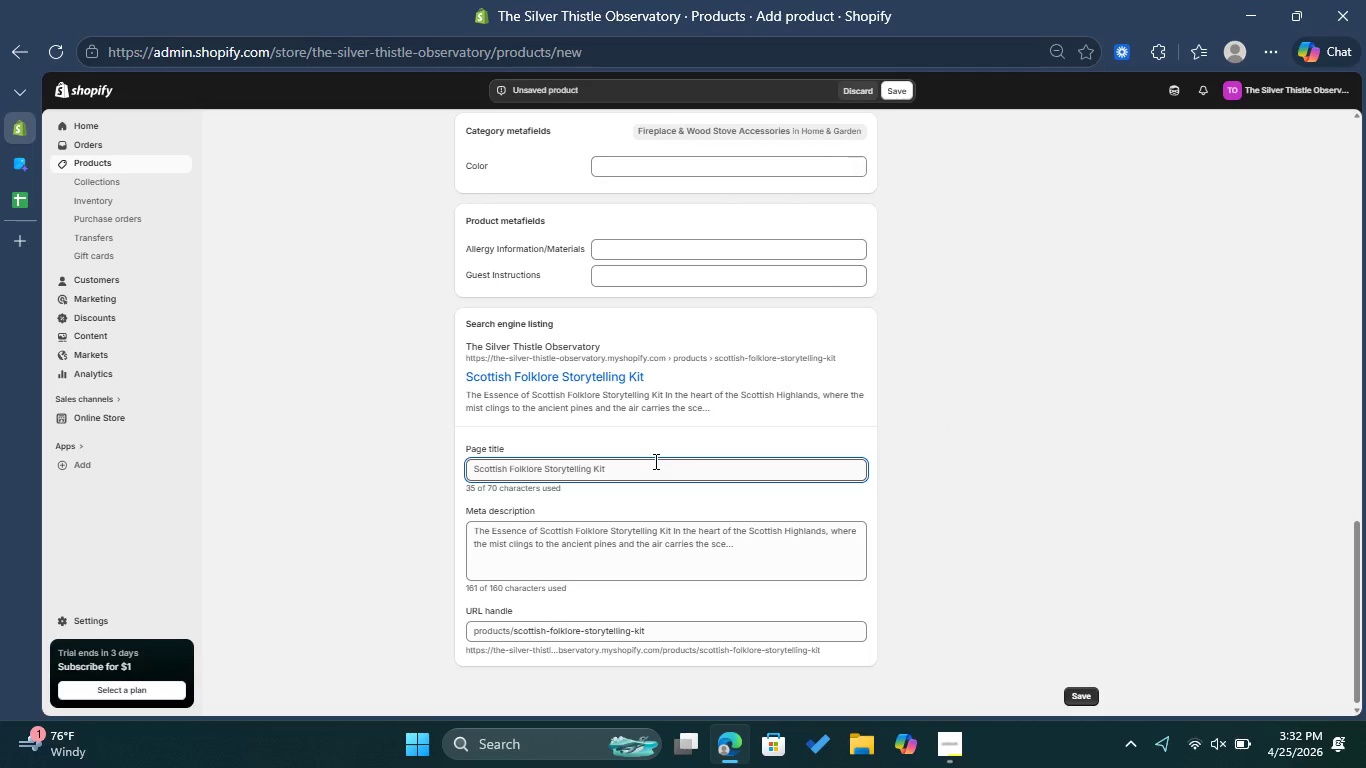 
left_click([656, 464])
 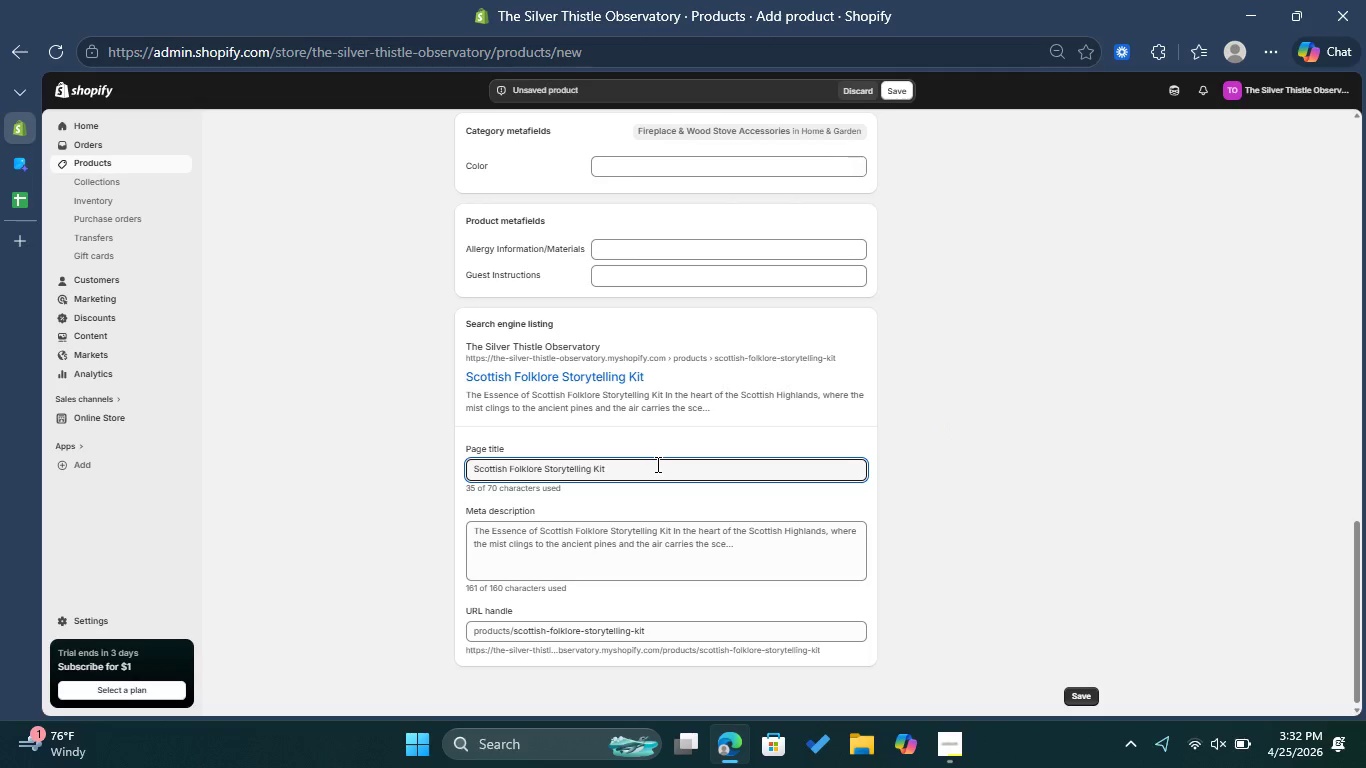 
key(Shift+ShiftRight)
 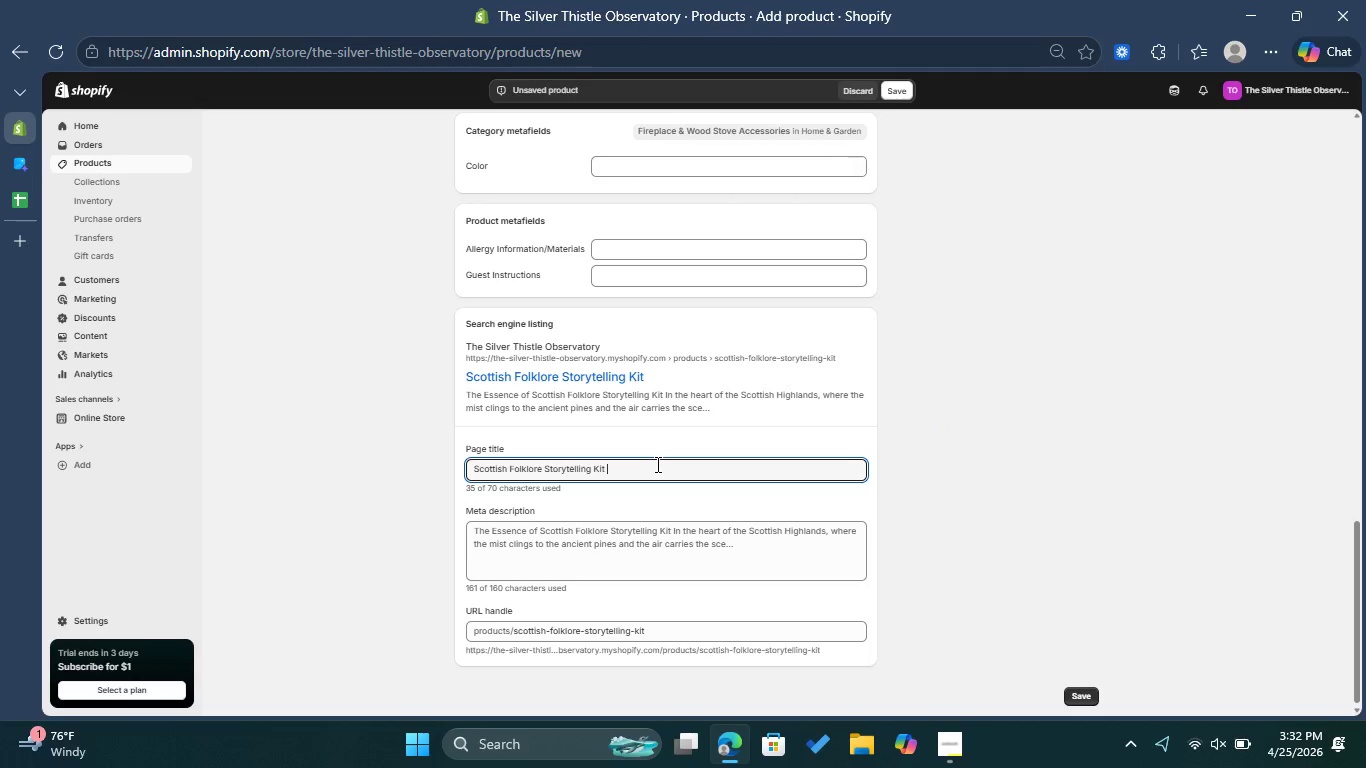 
key(Shift+Backslash)
 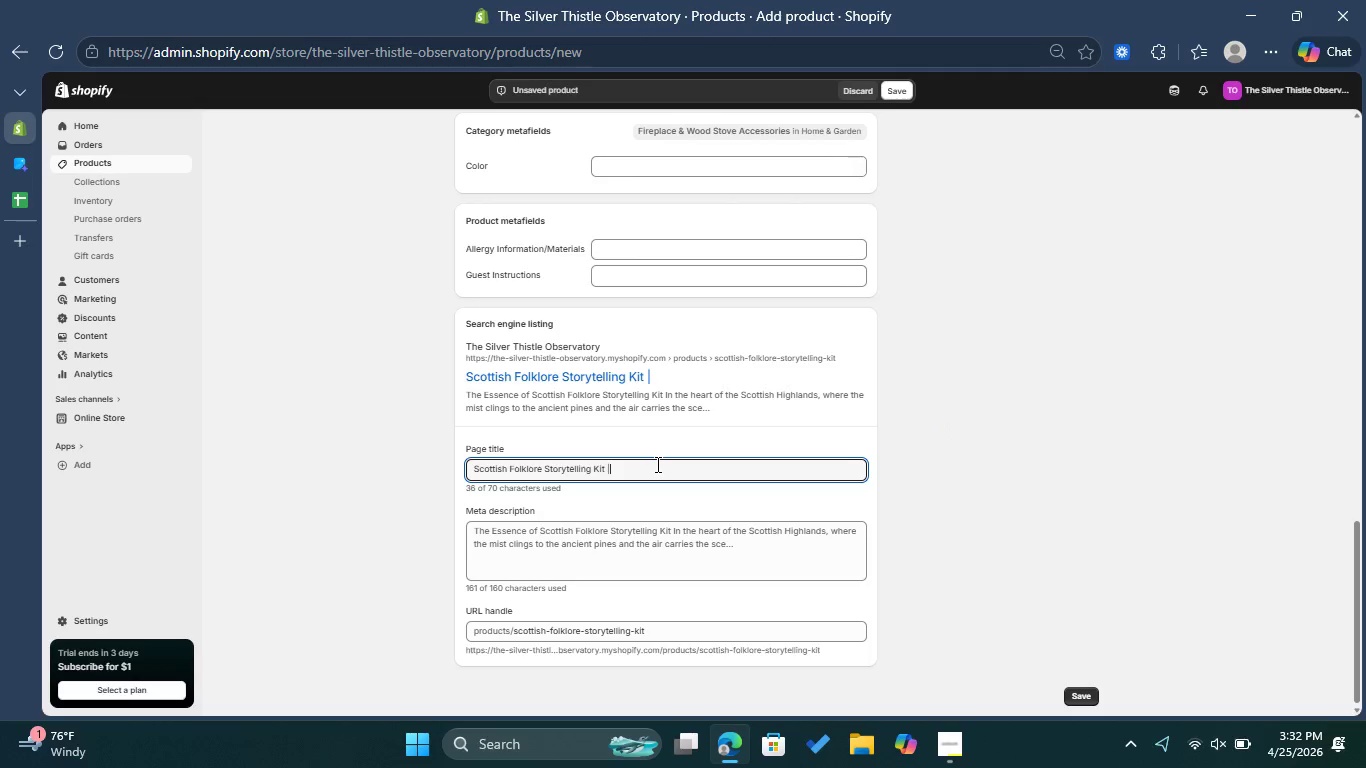 
key(Space)
 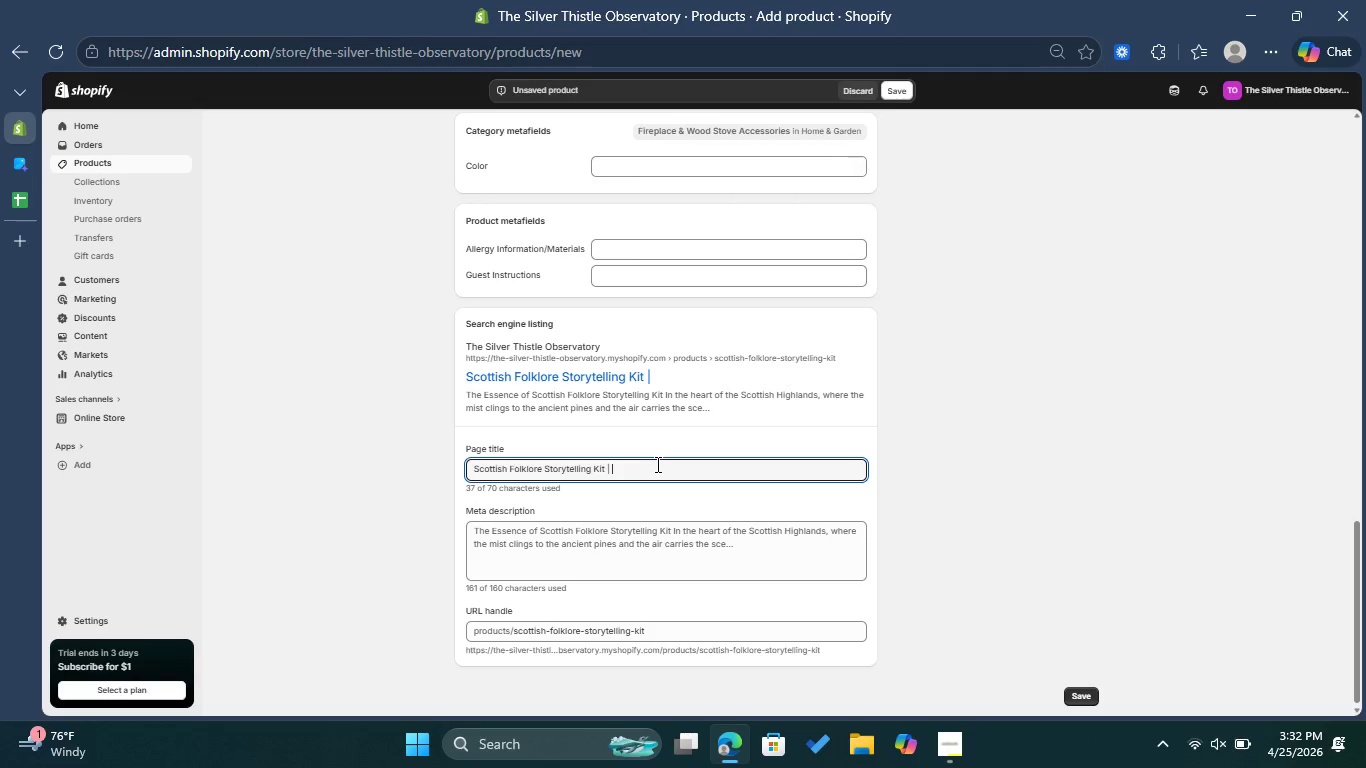 
wait(38.05)
 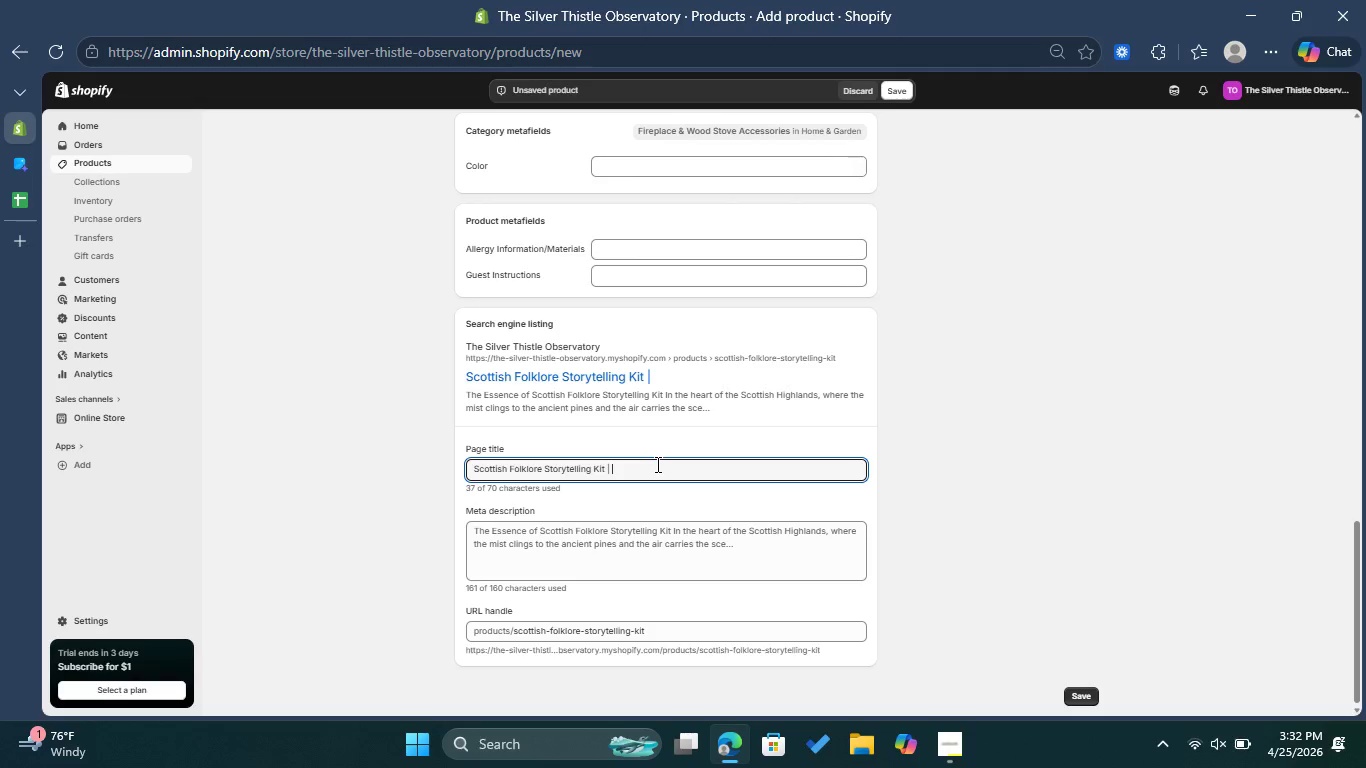 
left_click([608, 465])
 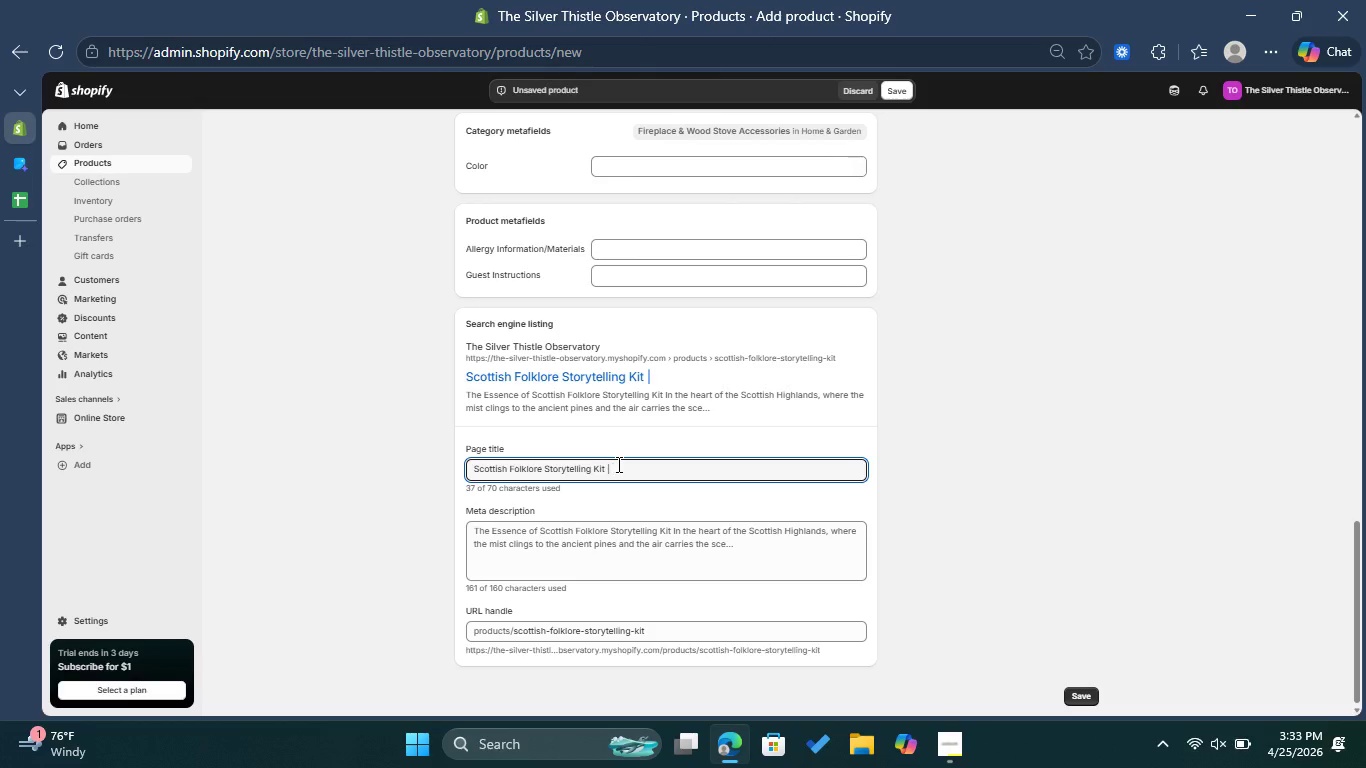 
left_click([617, 464])
 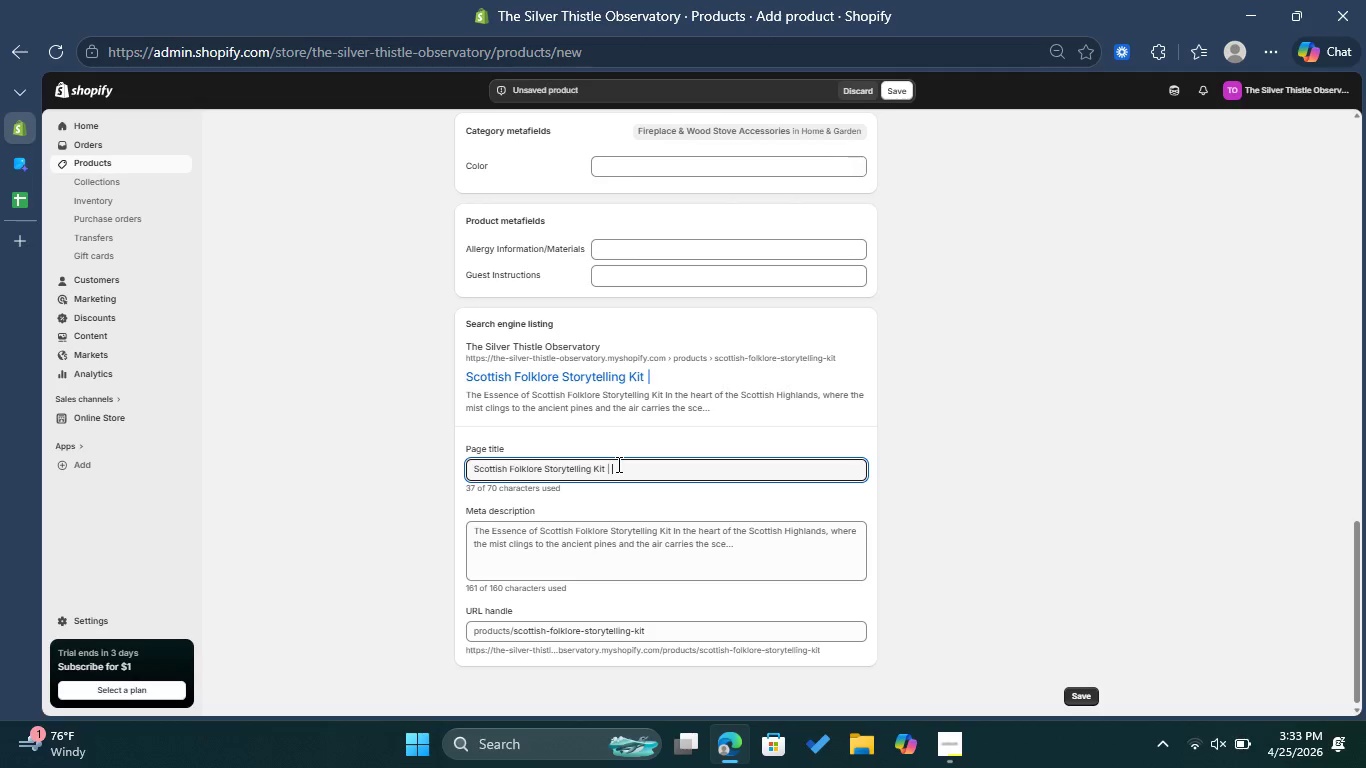 
wait(8.17)
 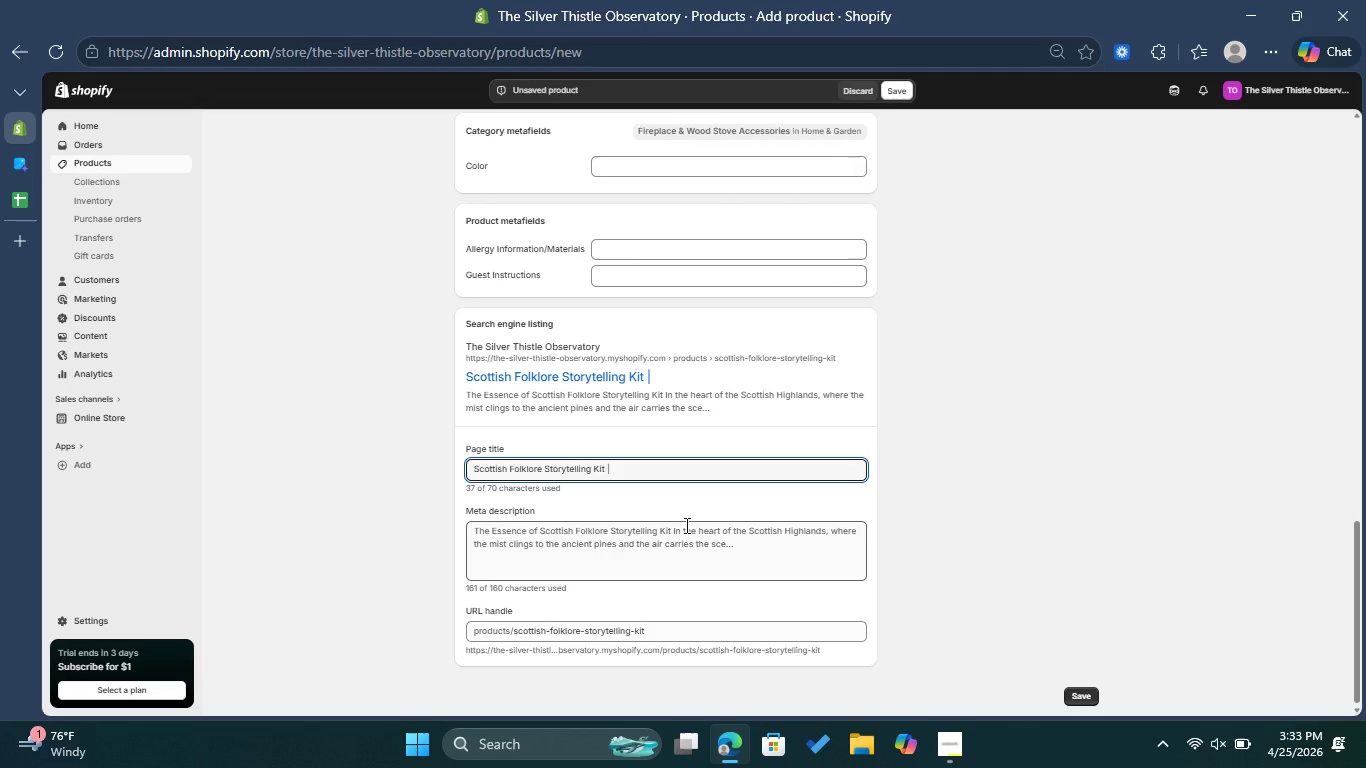 
left_click([697, 536])
 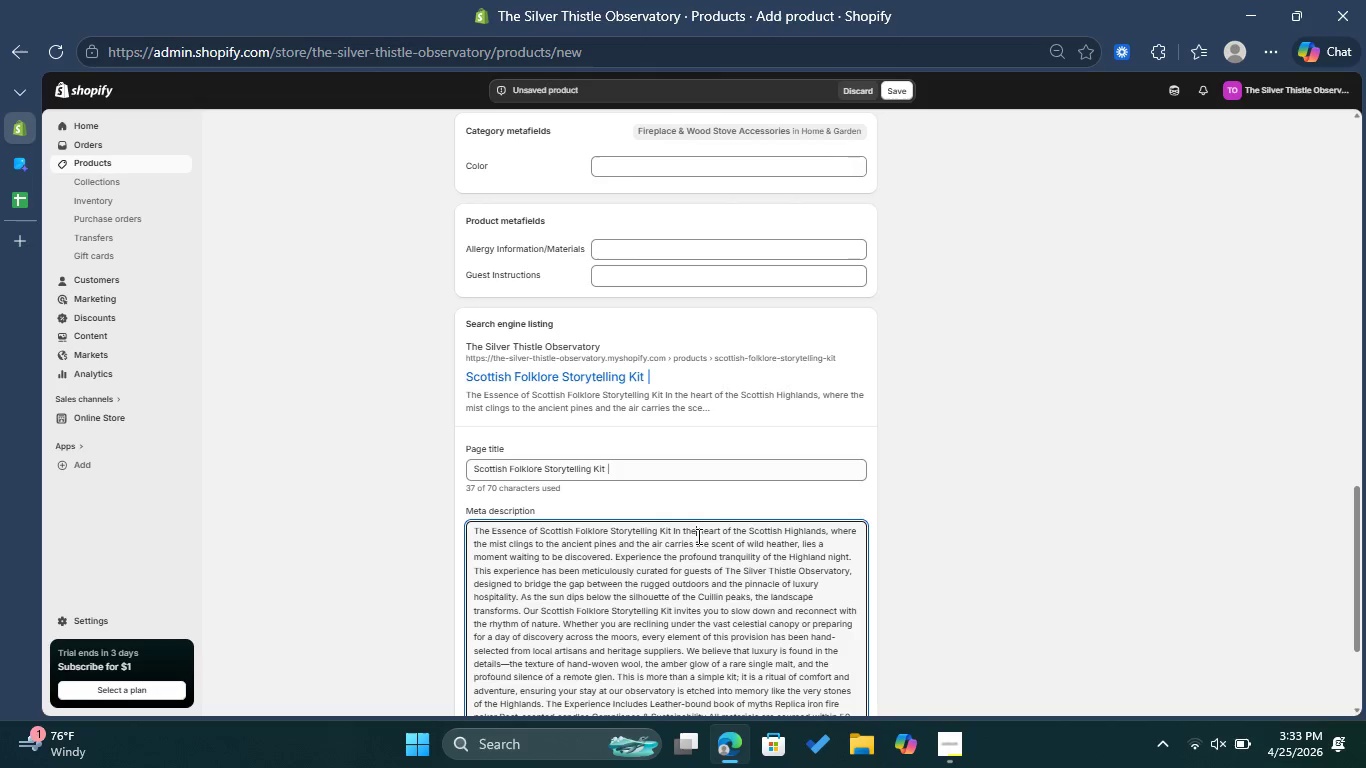 
scroll: coordinate [706, 560], scroll_direction: down, amount: 3.0
 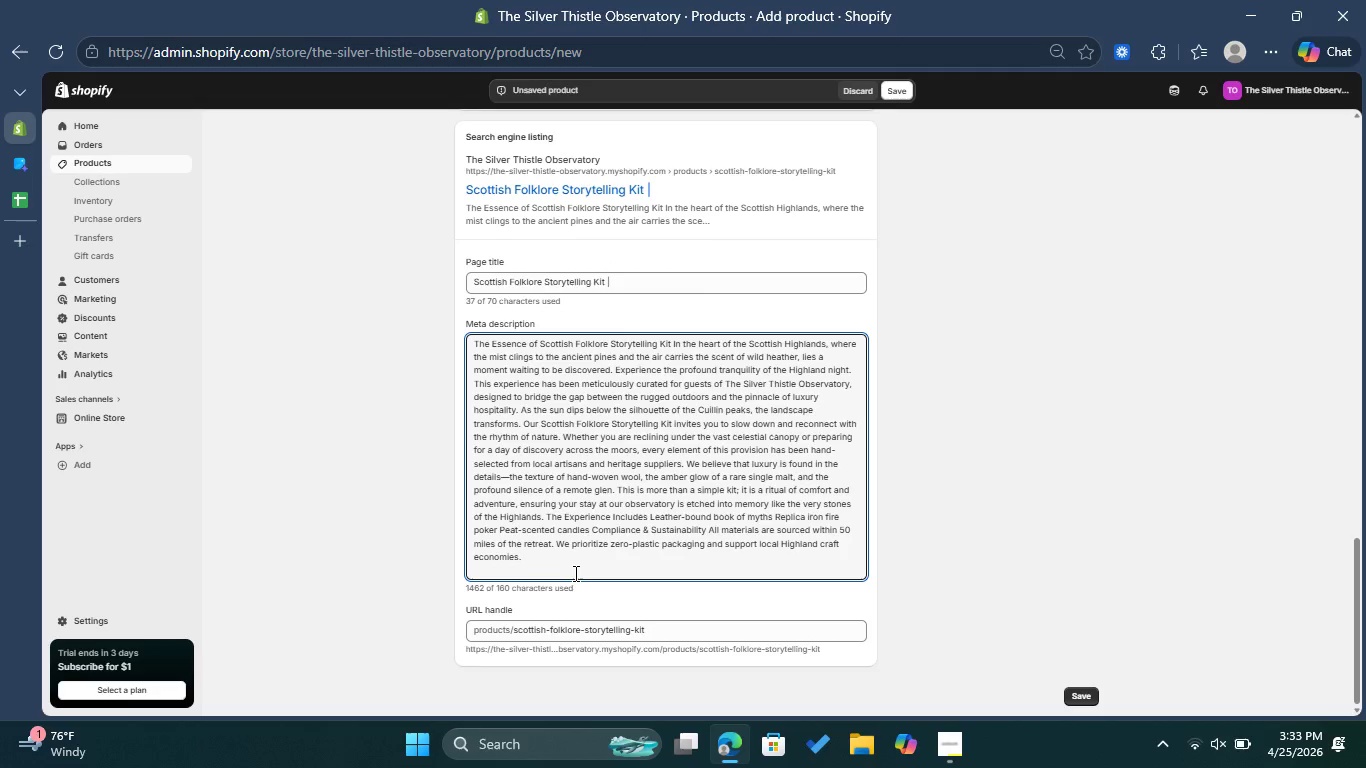 
left_click_drag(start_coordinate=[574, 573], to_coordinate=[417, 332])
 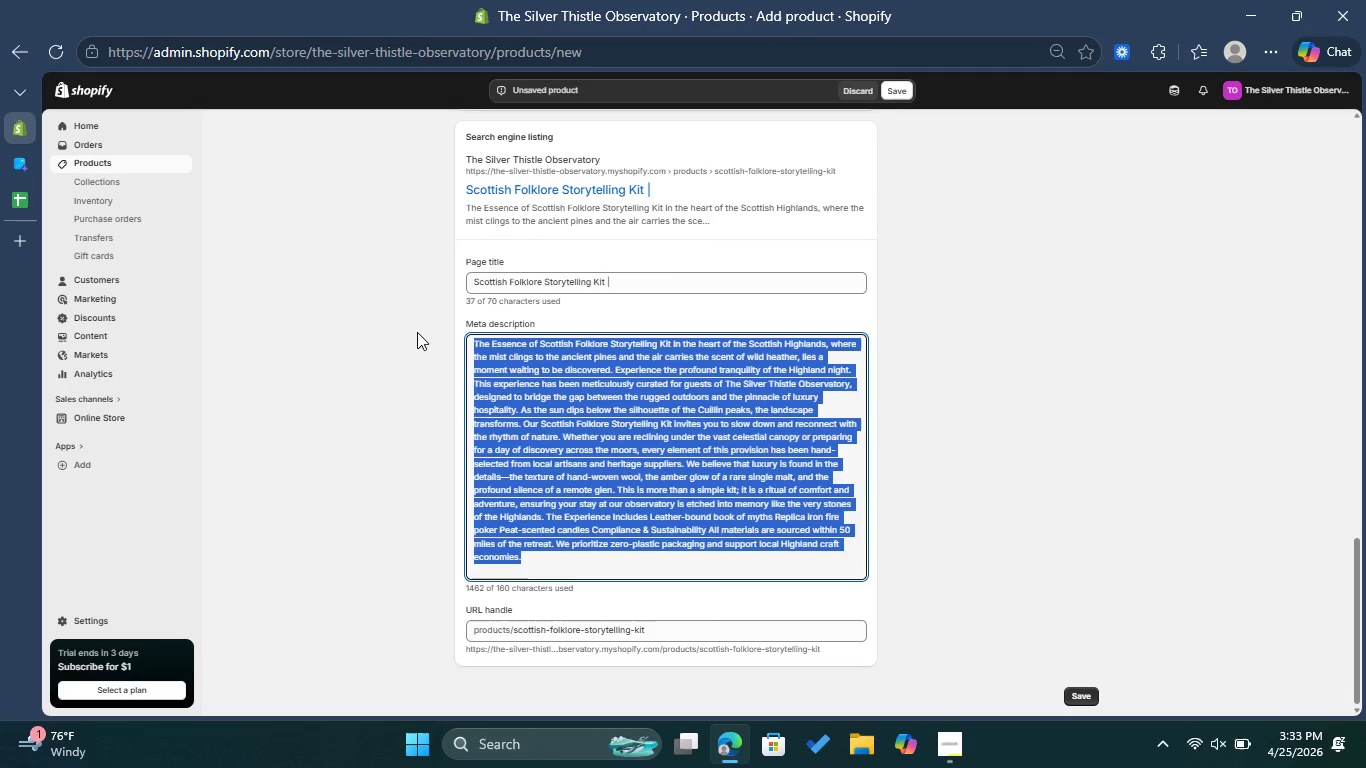 
key(Backspace)
 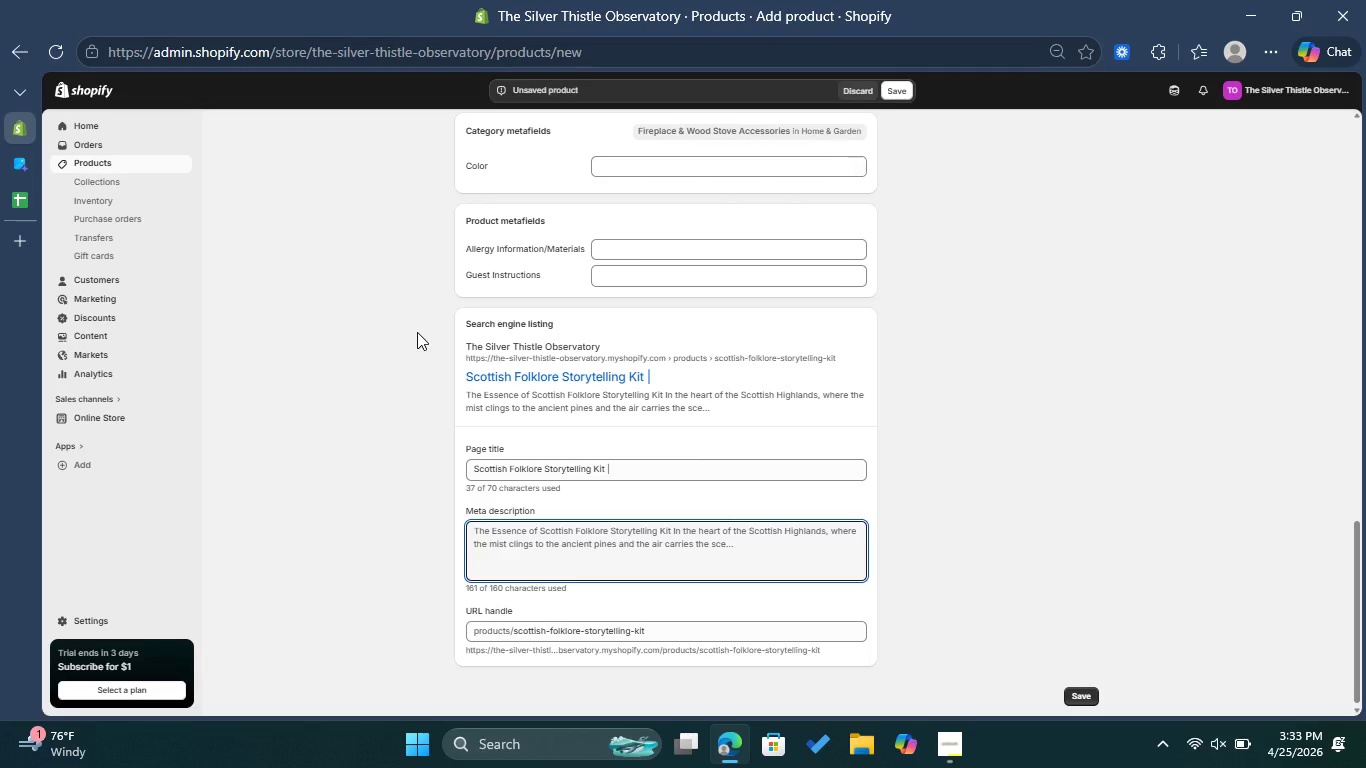 
wait(10.36)
 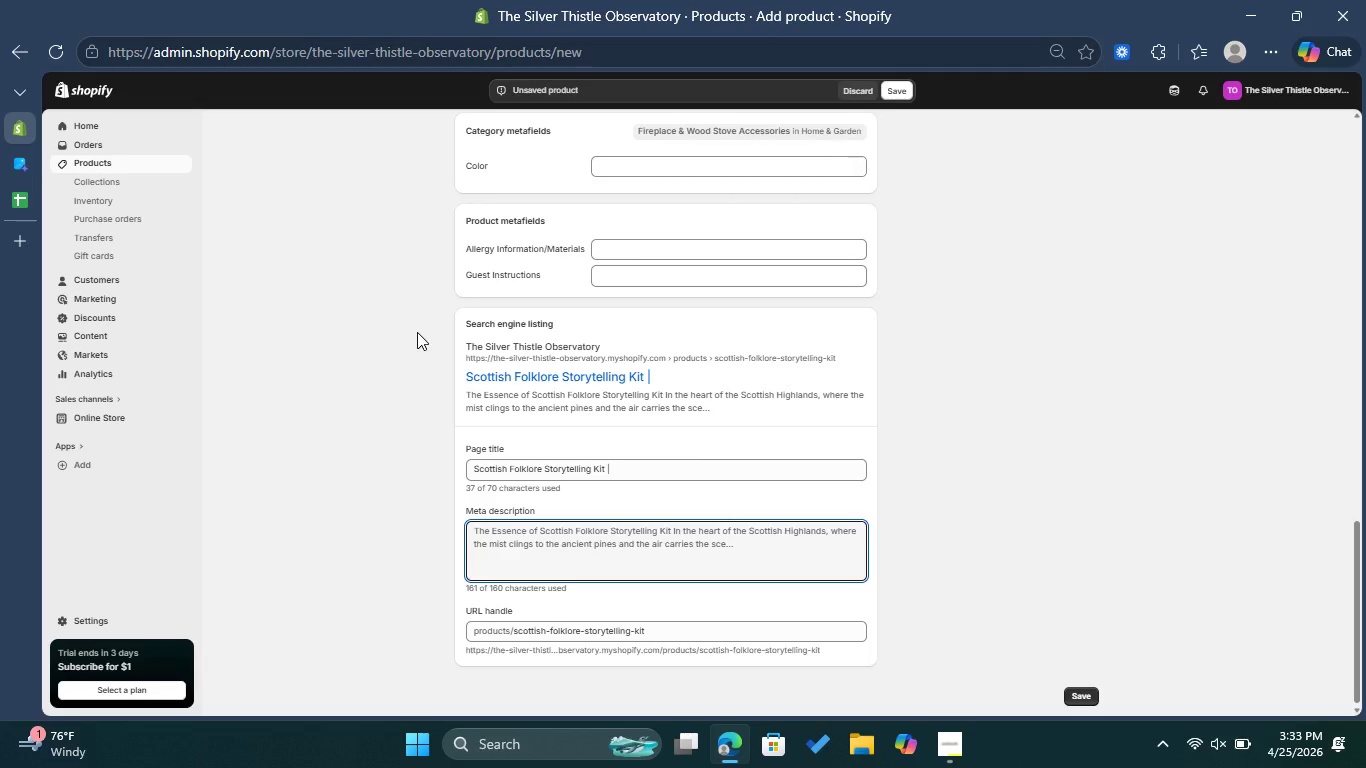 
left_click([753, 634])
 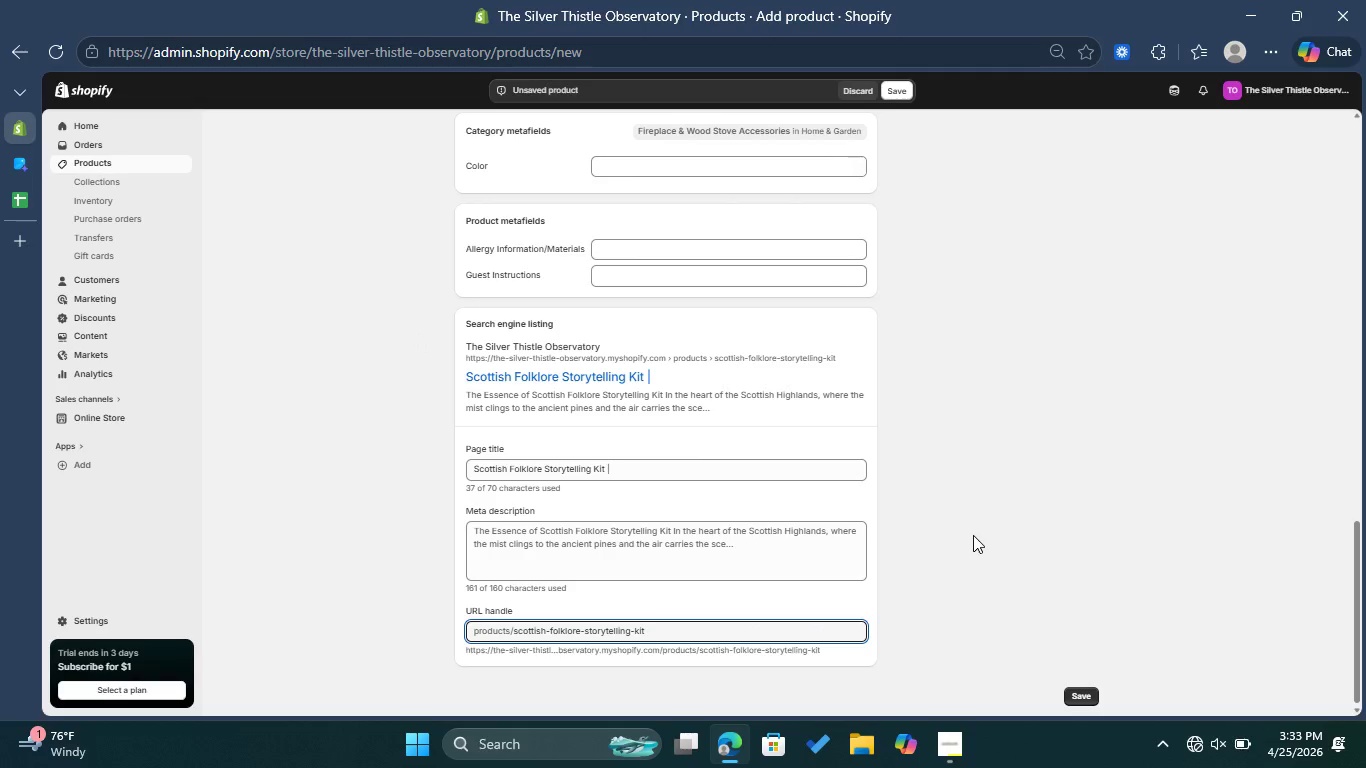 
scroll: coordinate [973, 534], scroll_direction: up, amount: 1.0
 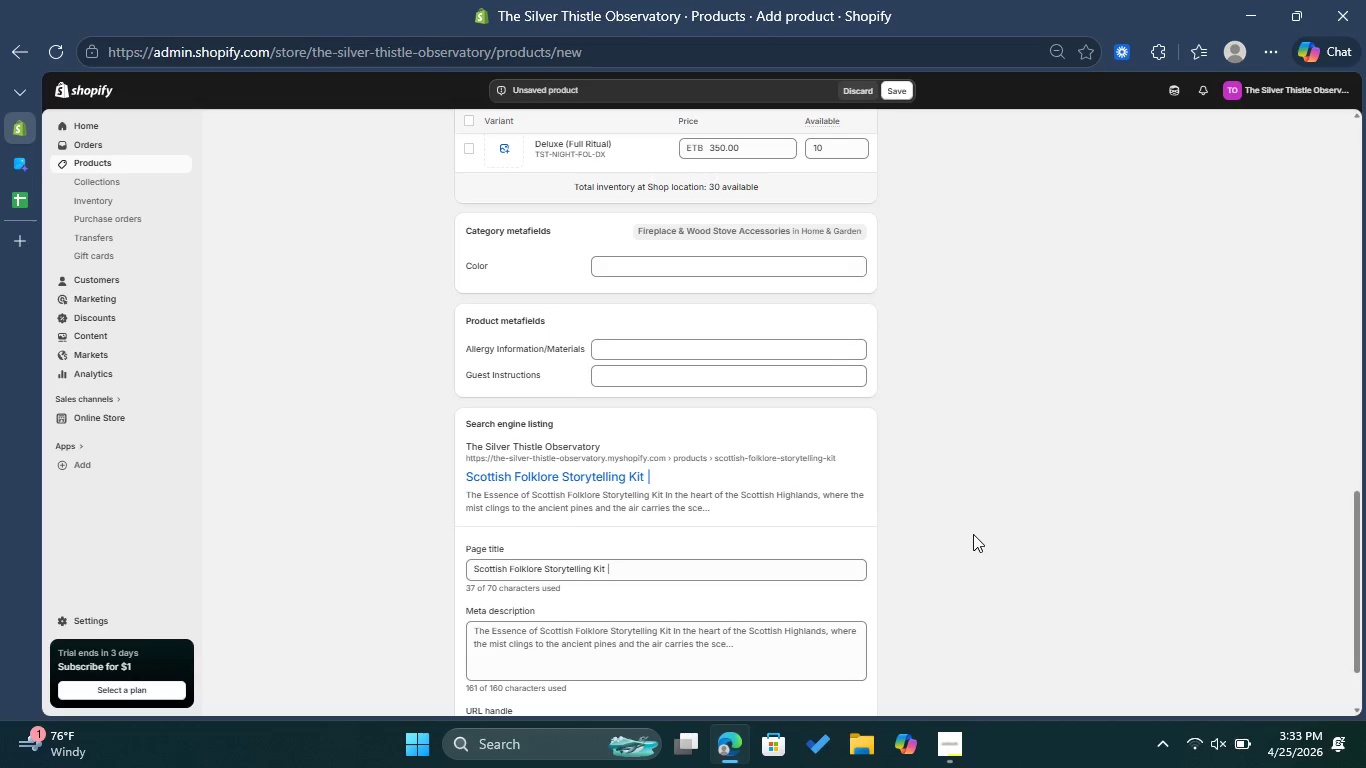 
wait(9.58)
 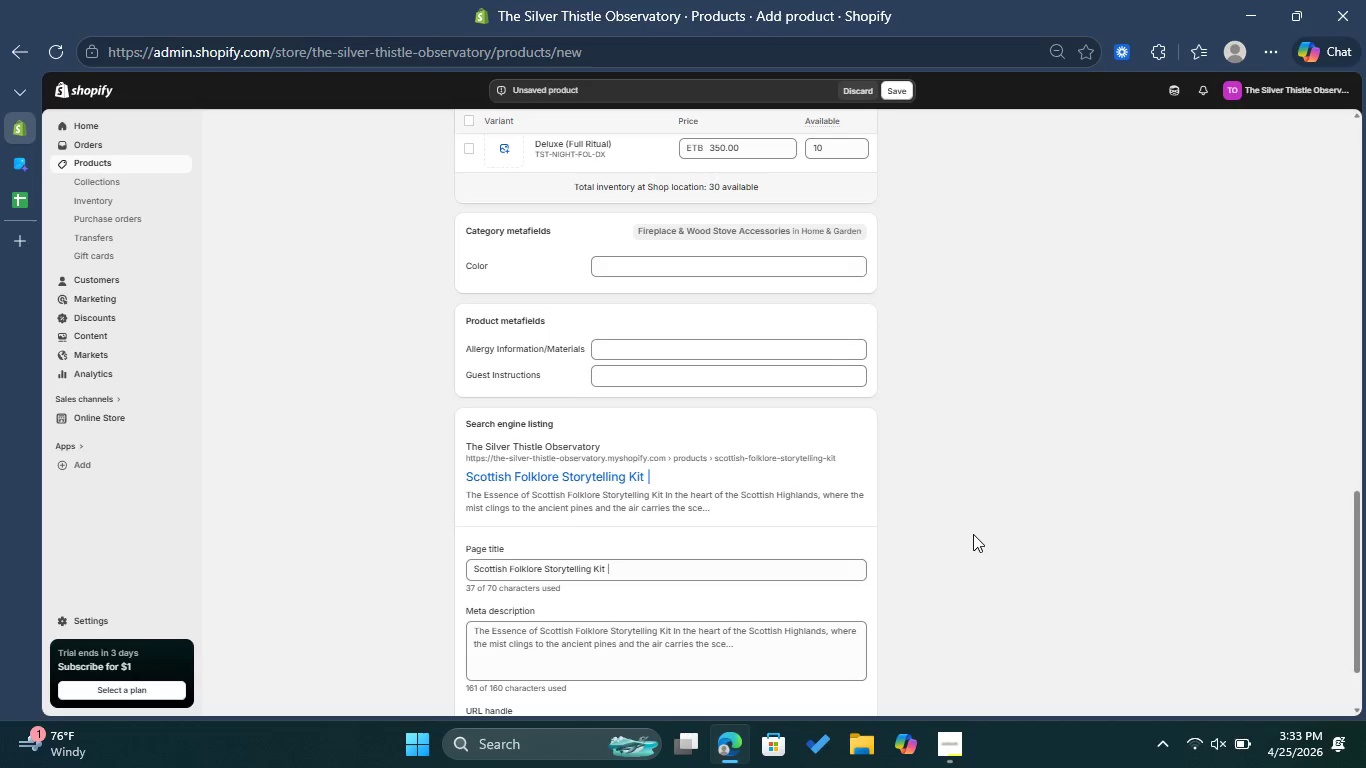 
scroll: coordinate [946, 530], scroll_direction: up, amount: 12.0
 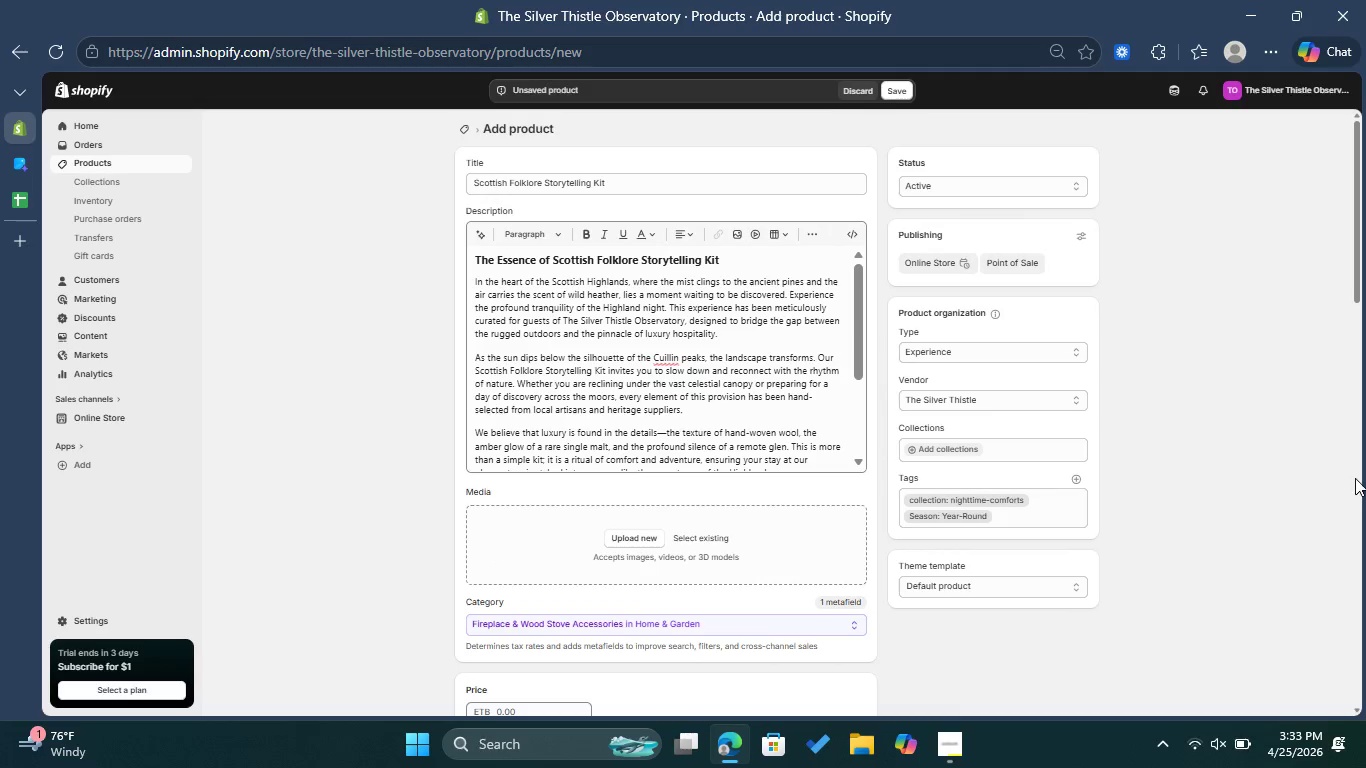 
left_click([943, 449])
 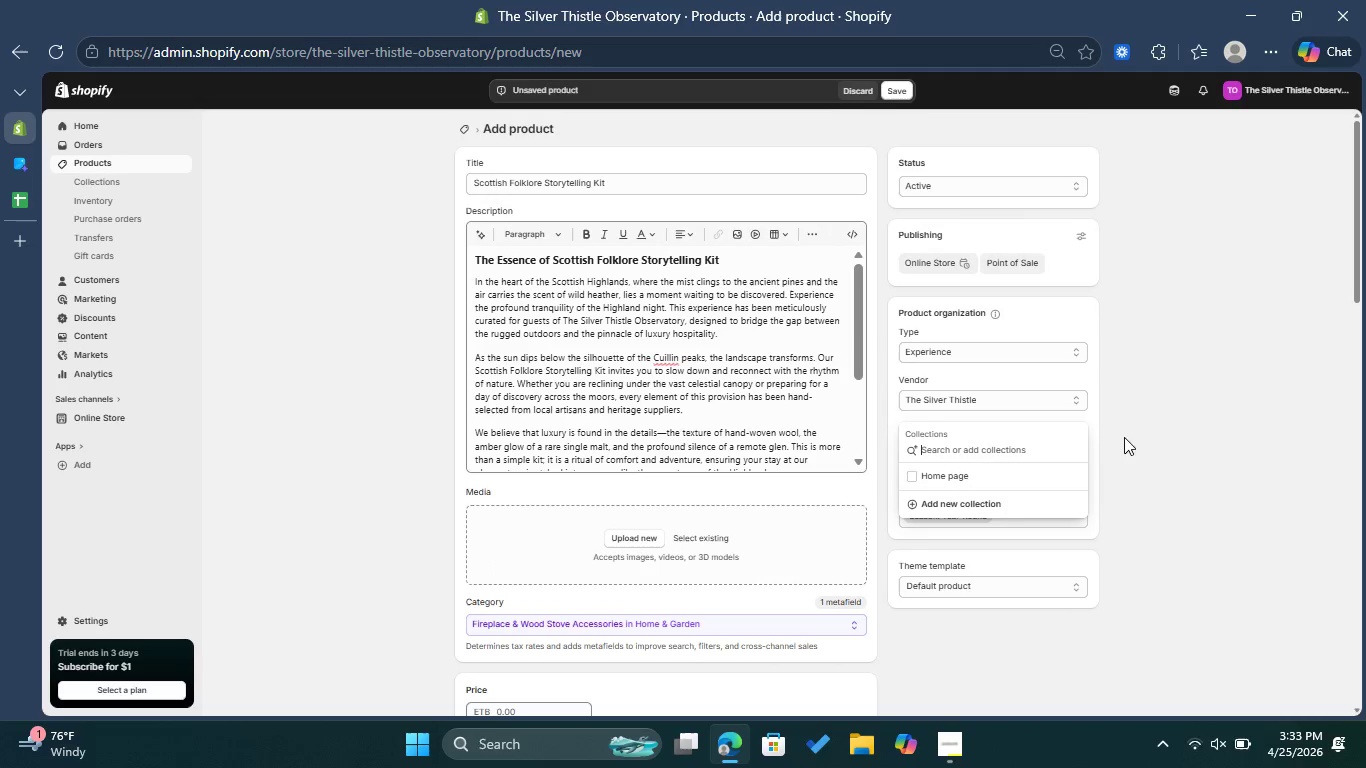 
left_click([1141, 435])
 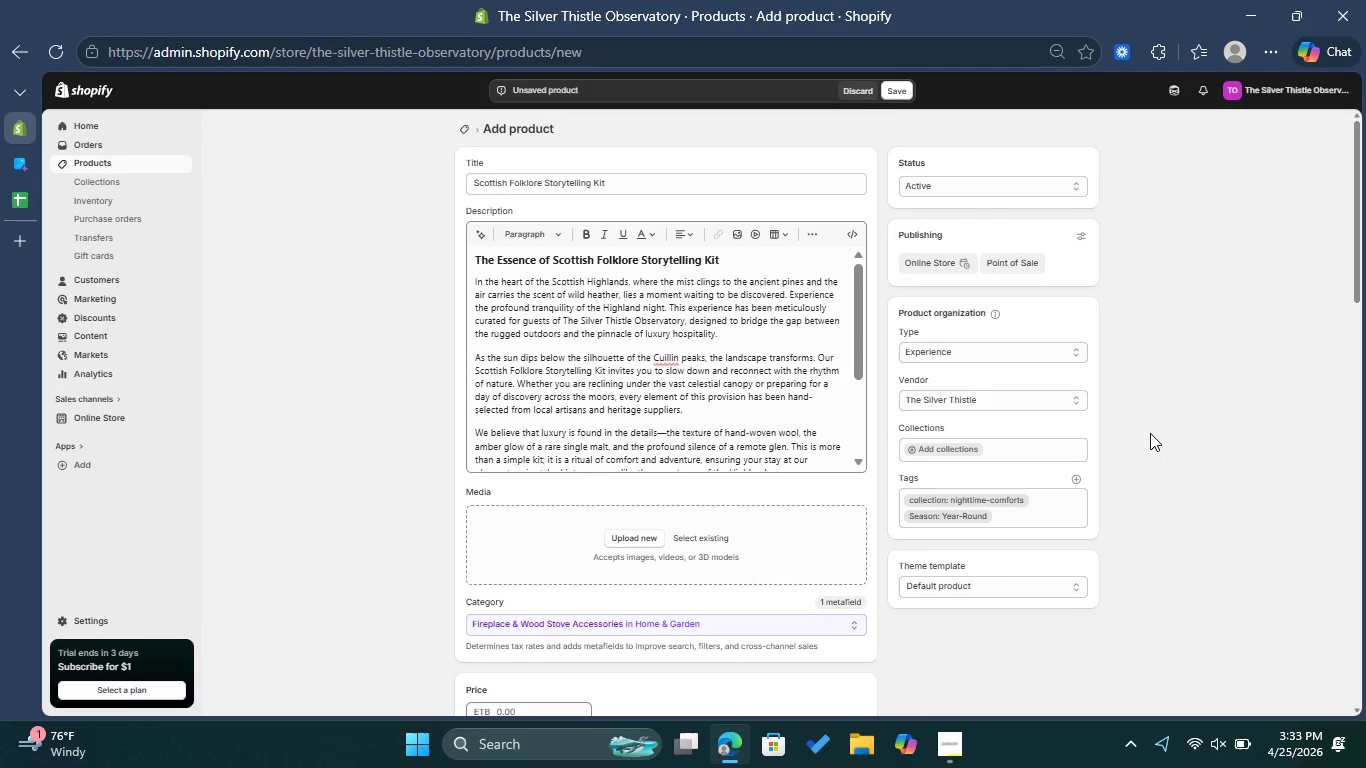 
scroll: coordinate [1150, 433], scroll_direction: down, amount: 22.0
 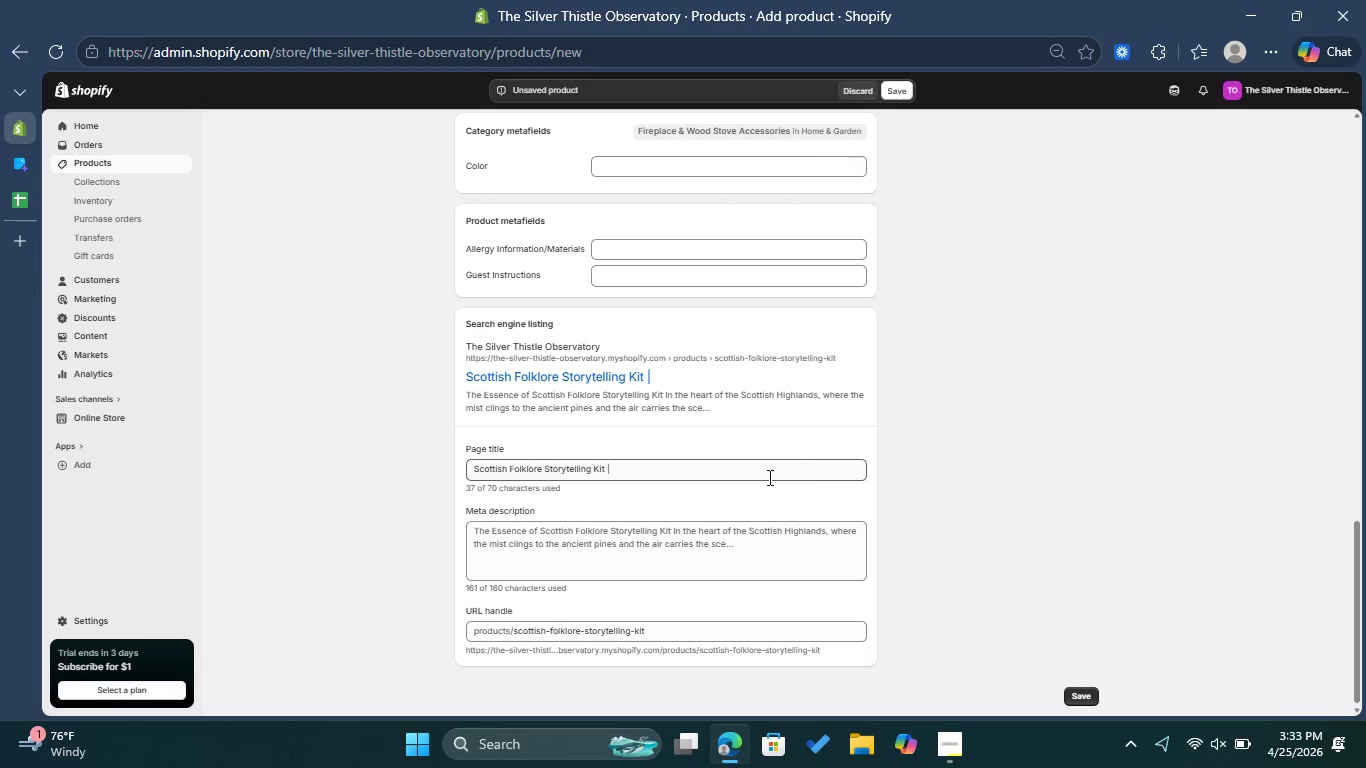 
left_click([726, 481])
 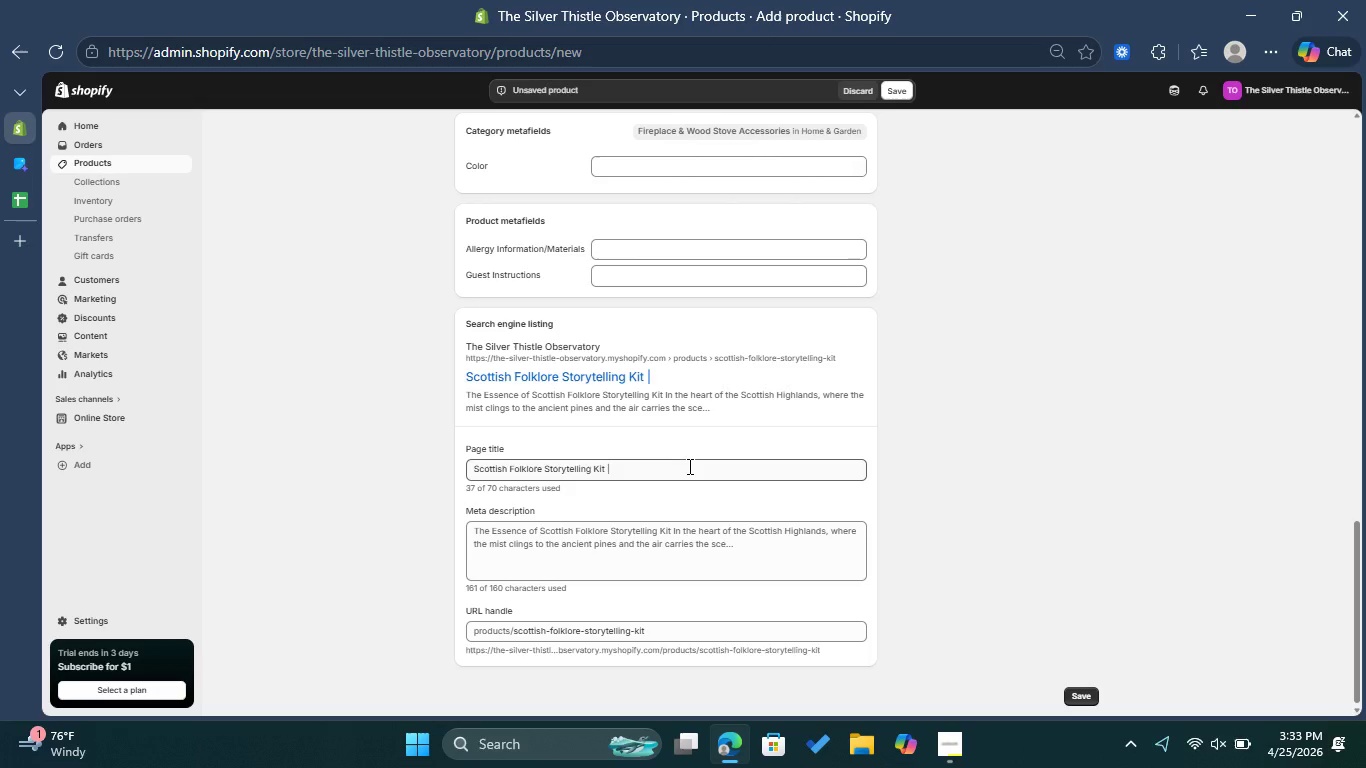 
left_click([682, 465])
 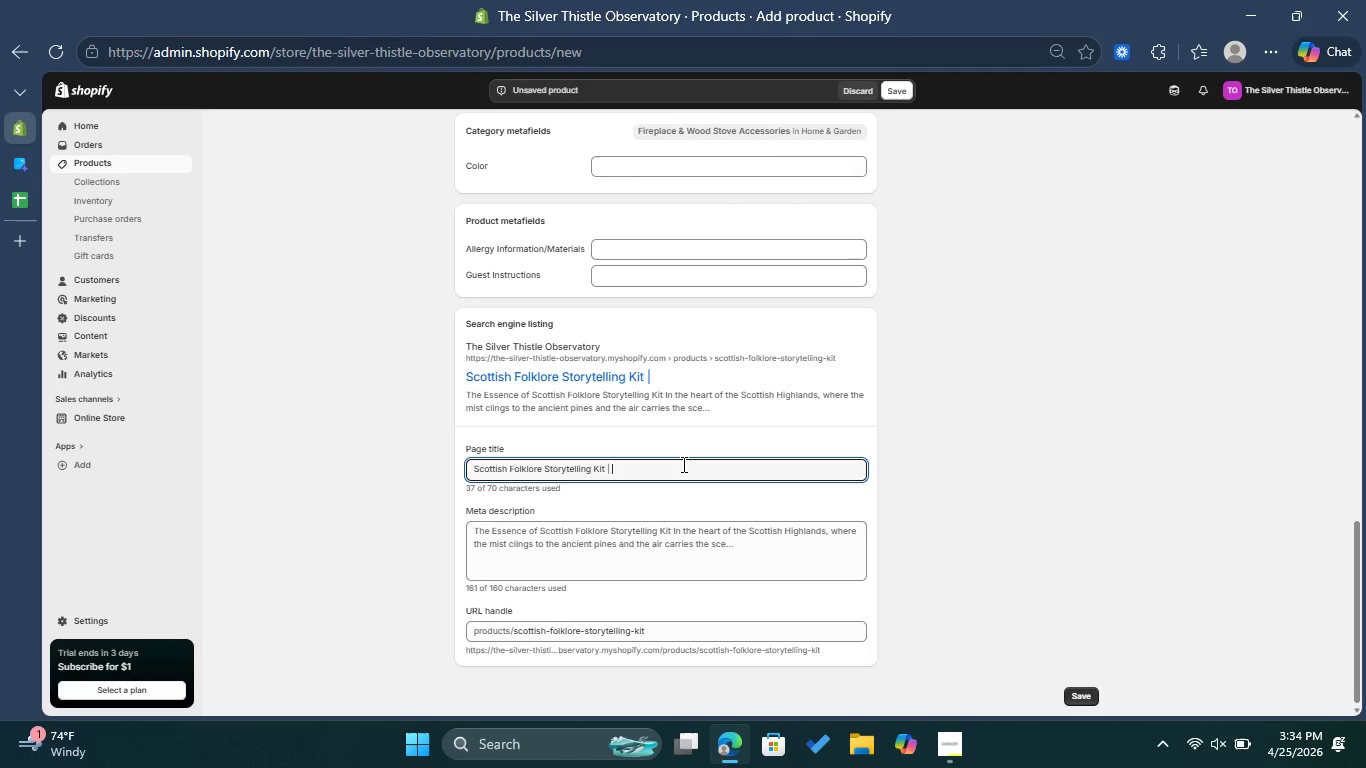 
wait(49.33)
 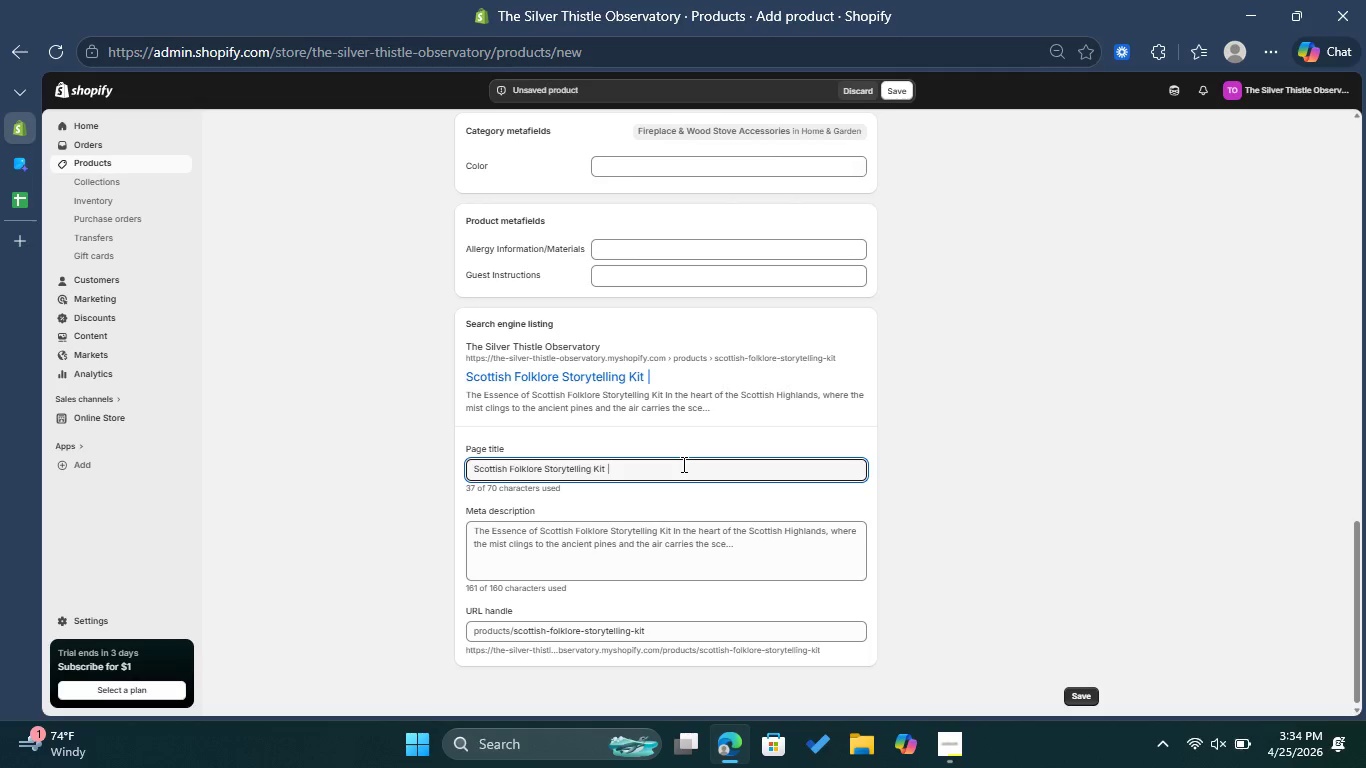 
type(lUXUY )
key(Backspace)
key(Backspace)
key(Backspace)
key(Backspace)
key(Backspace)
key(Backspace)
key(Backspace)
key(Backspace)
type( Luxuy Highland Stargazing)
 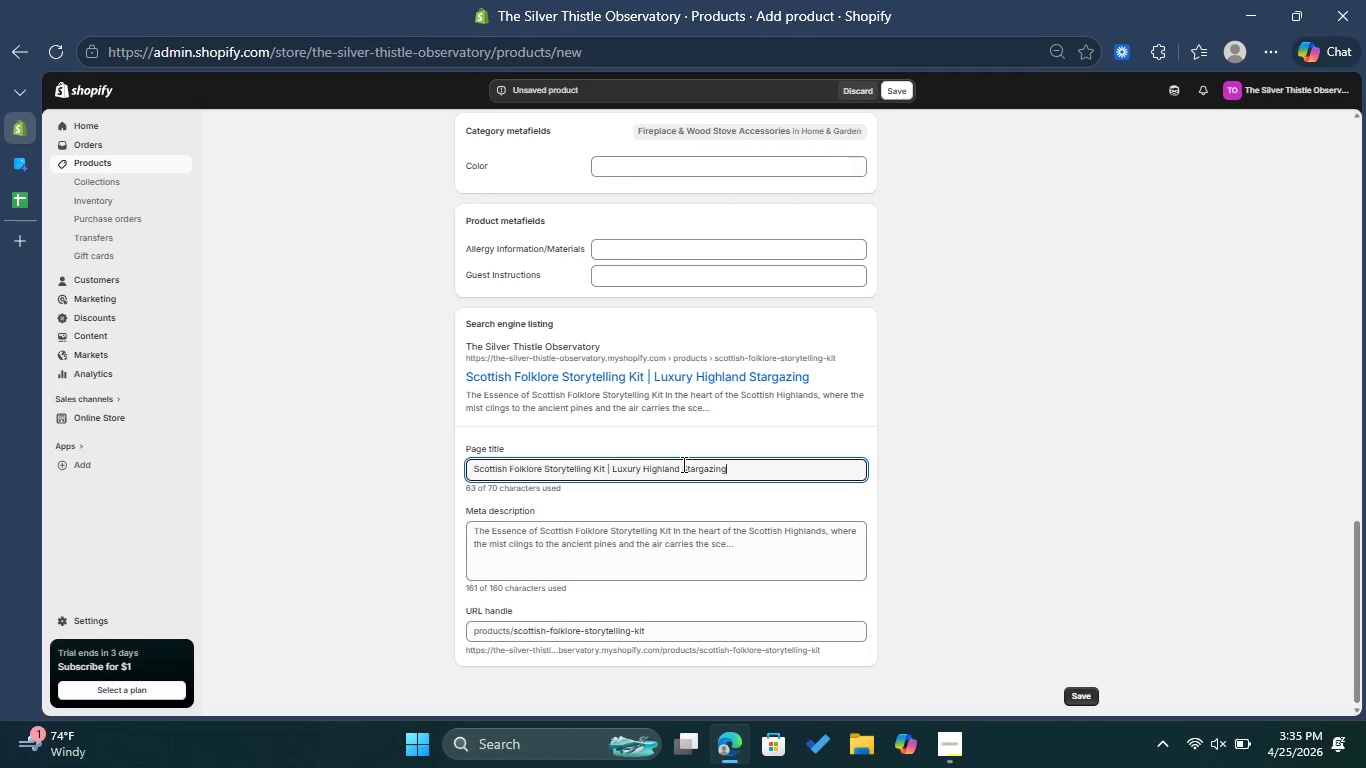 
left_click([685, 542])
 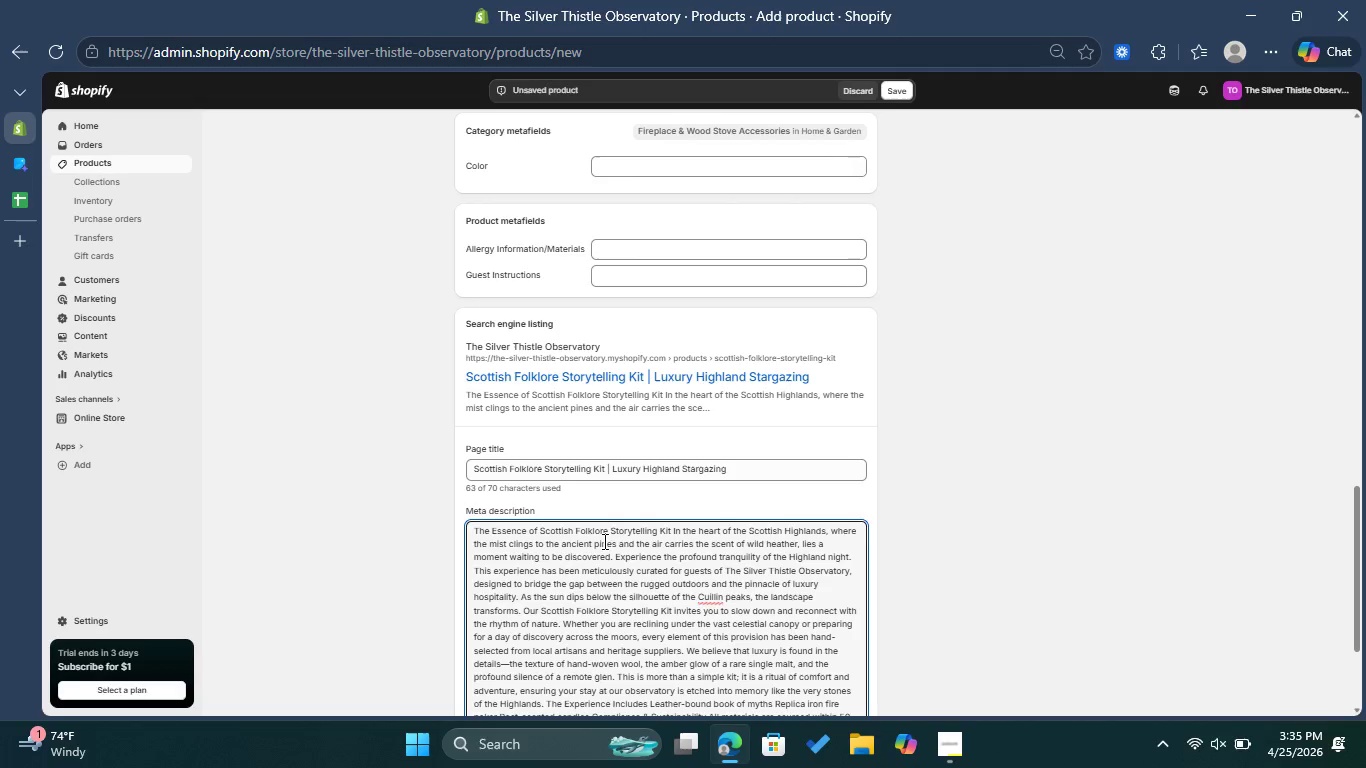 
scroll: coordinate [610, 541], scroll_direction: down, amount: 2.0
 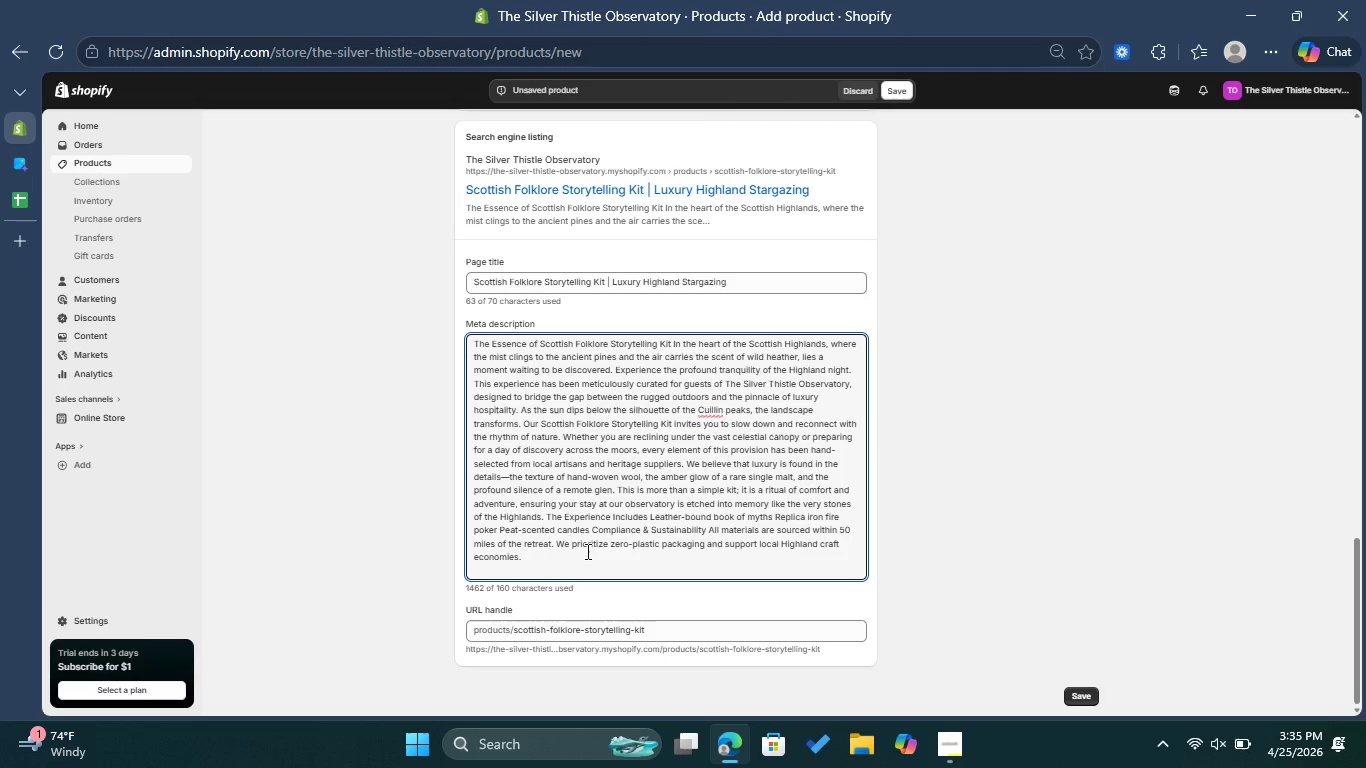 
left_click_drag(start_coordinate=[567, 560], to_coordinate=[465, 339])
 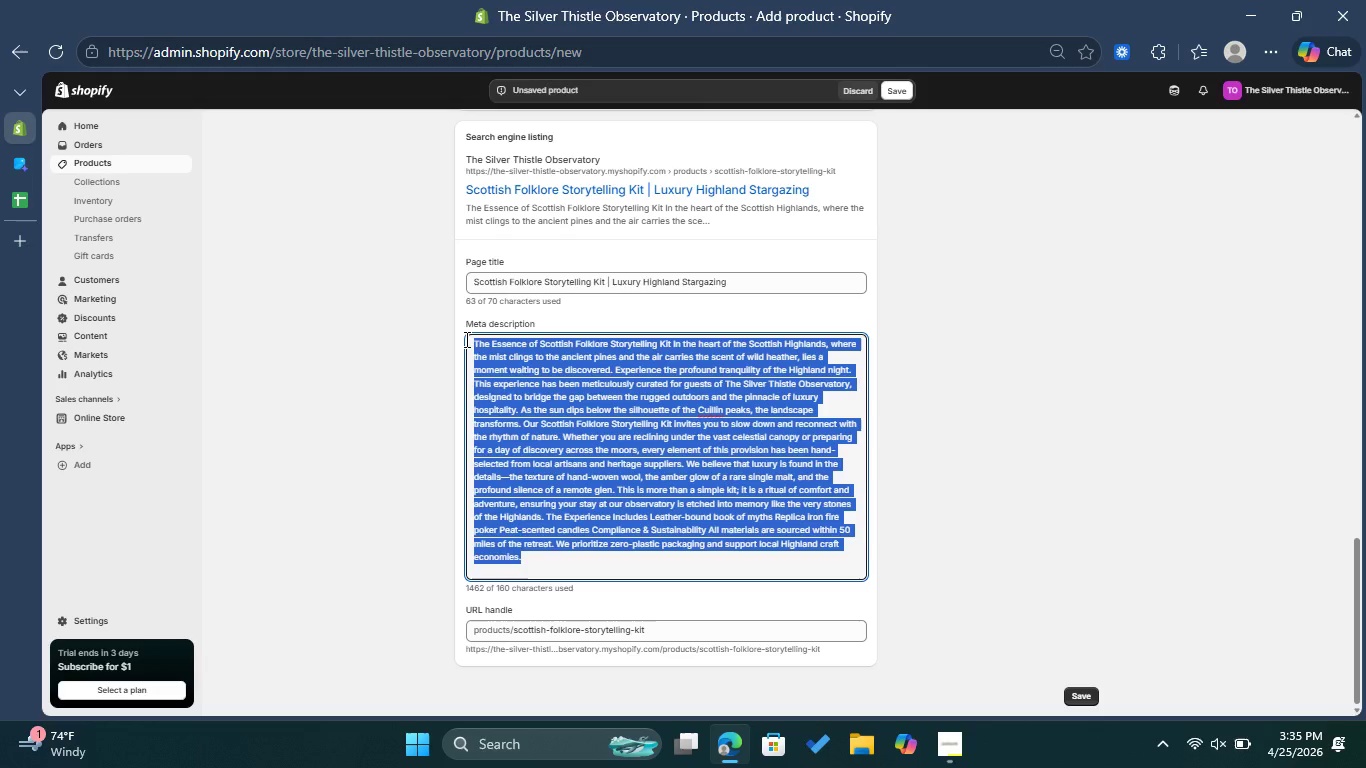 
key(Backspace)
 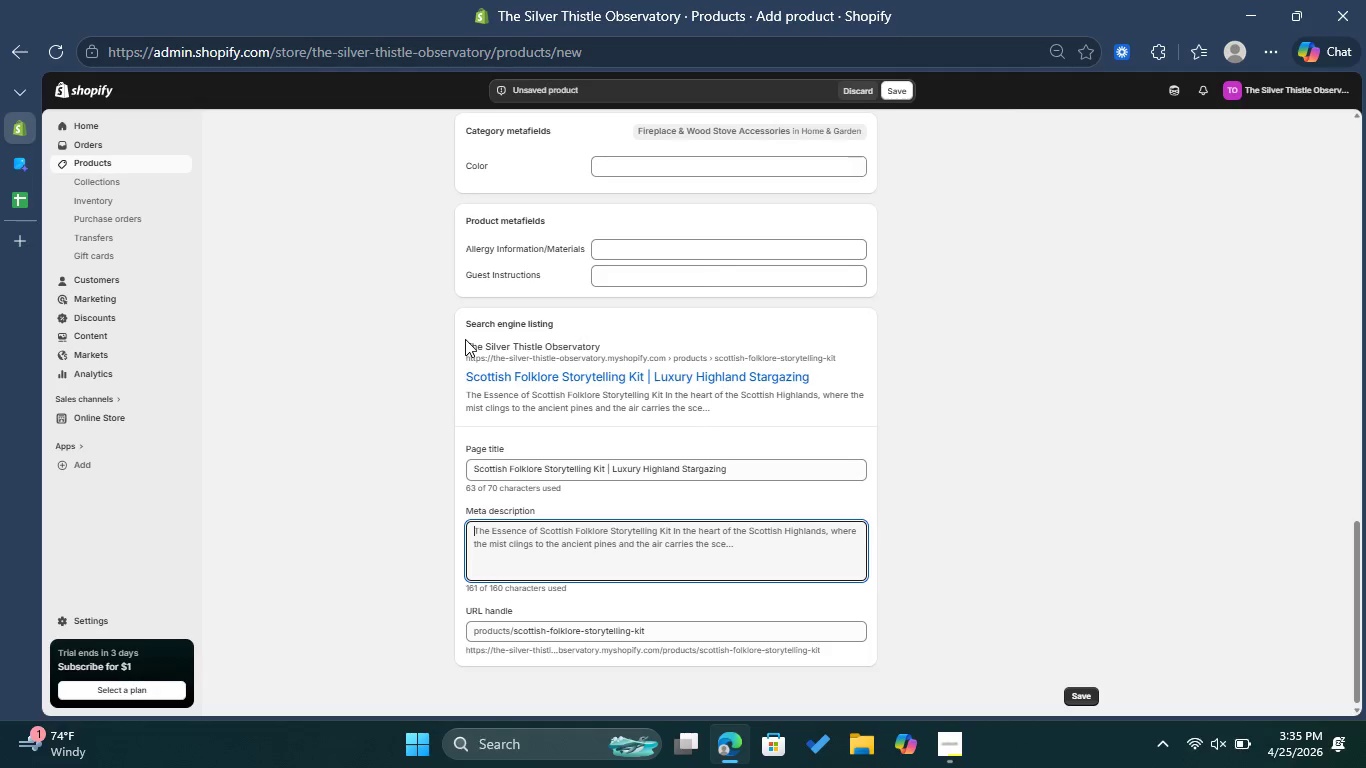 
type(Discover scottish folklore storytelling kit at TH)
key(Backspace)
type(he )
 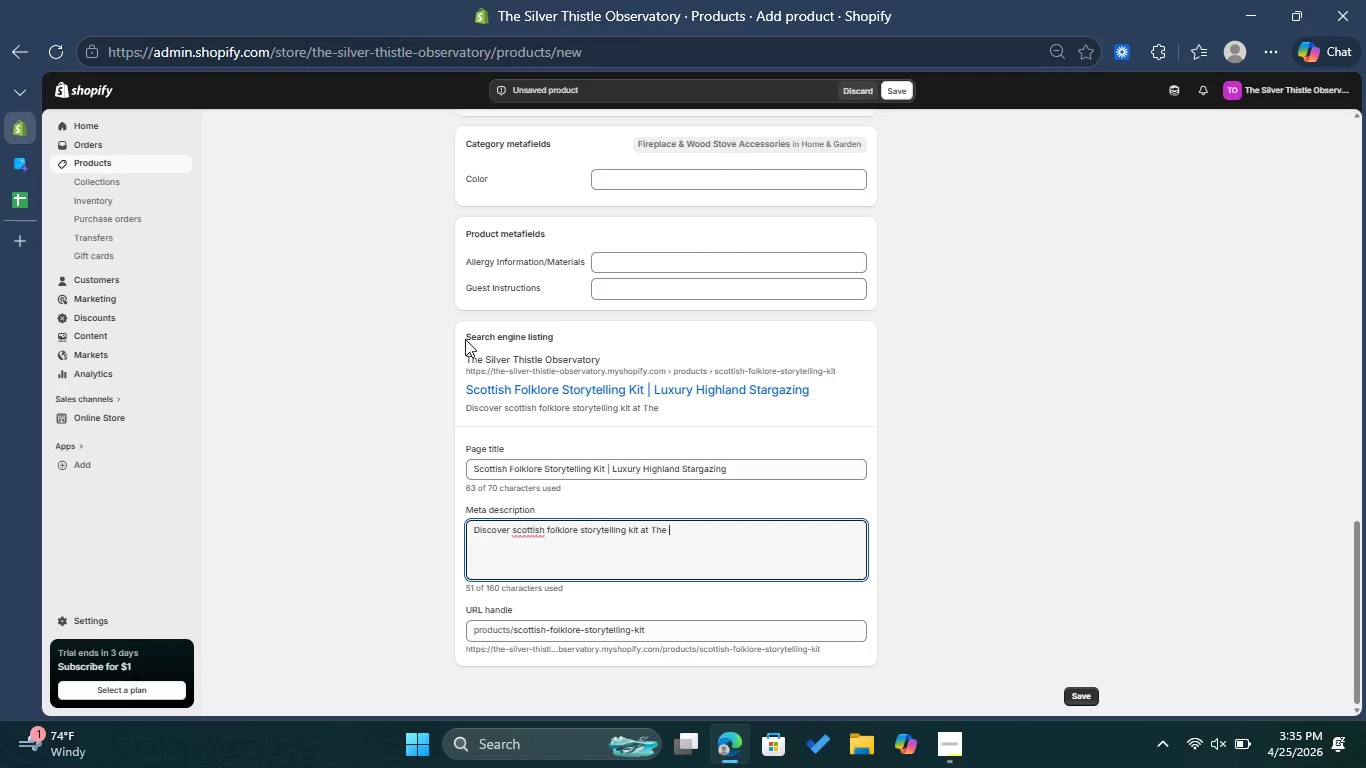 
left_click([529, 526])
 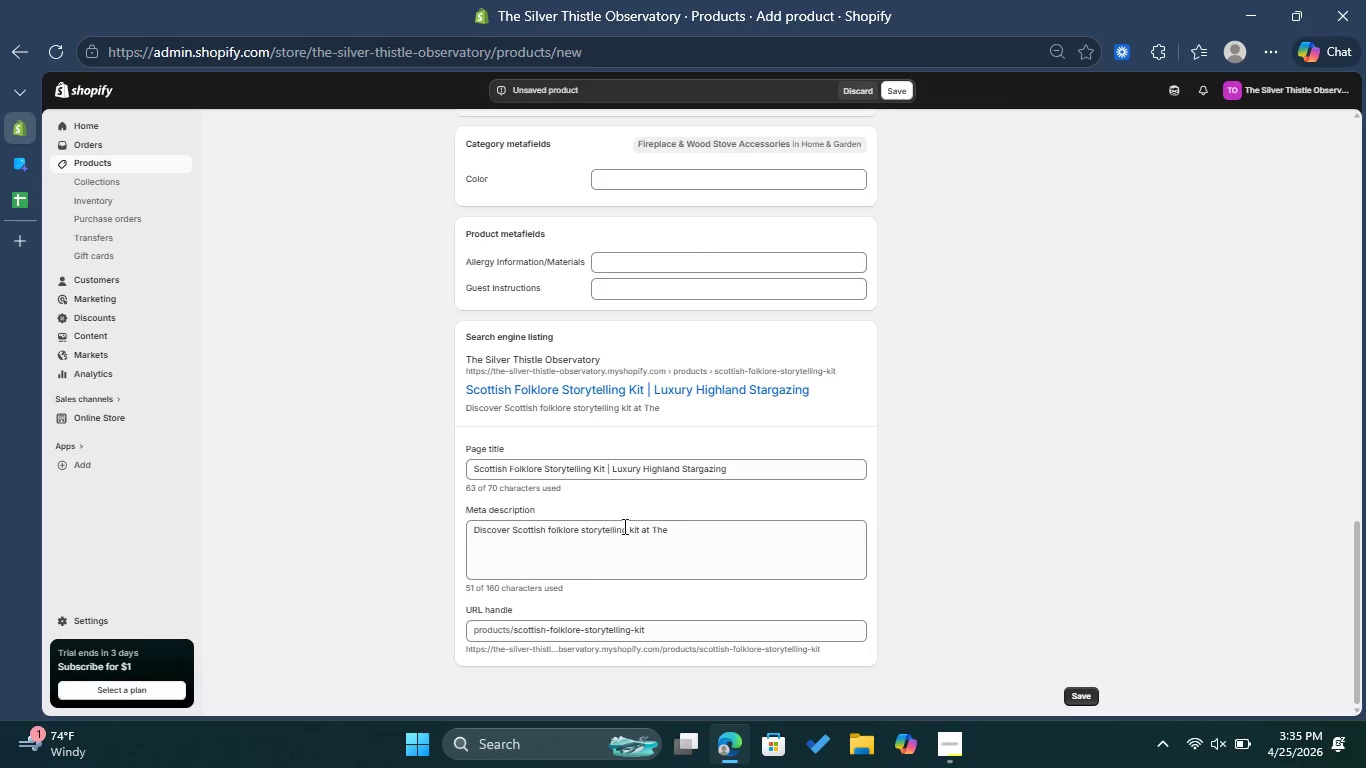 
left_click([687, 526])
 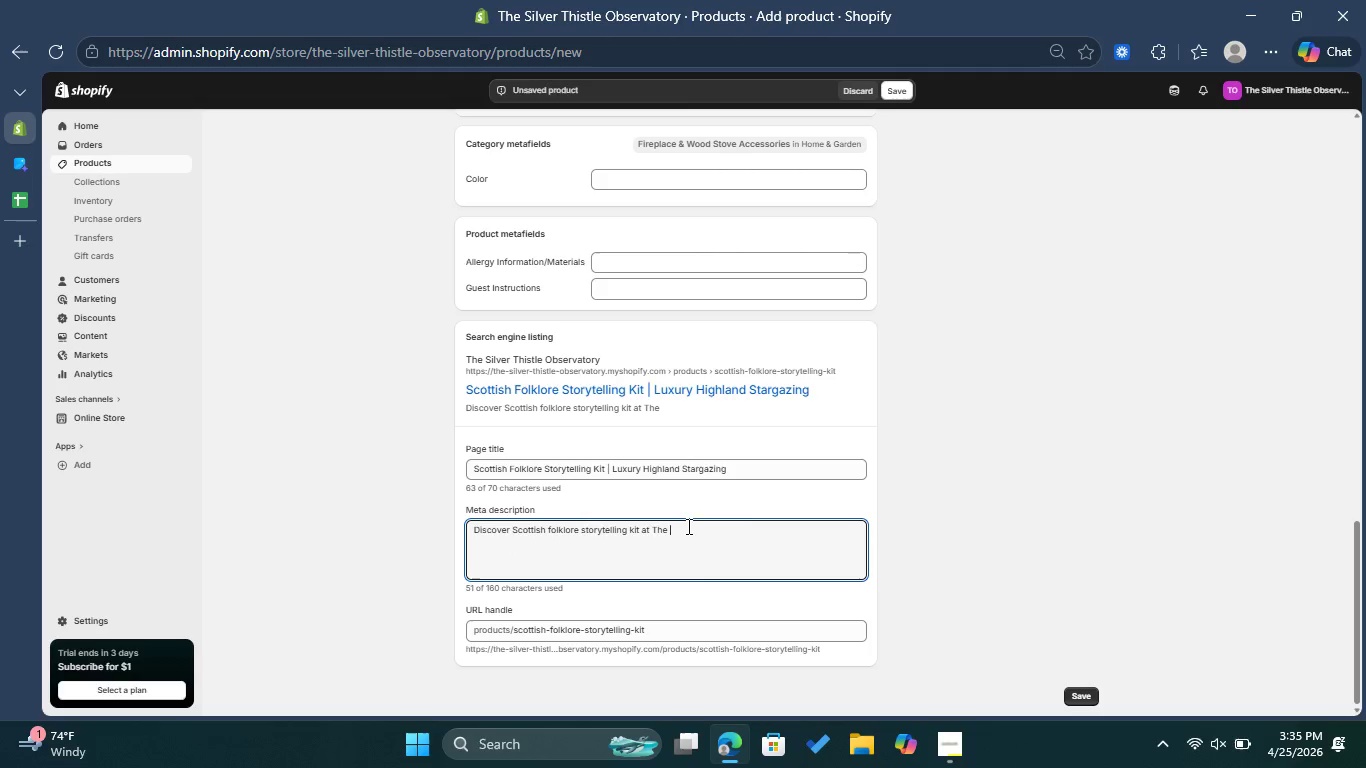 
type(Silver Thistle. Luxury Scottish glamping provisions deis)
key(Backspace)
key(Backspace)
 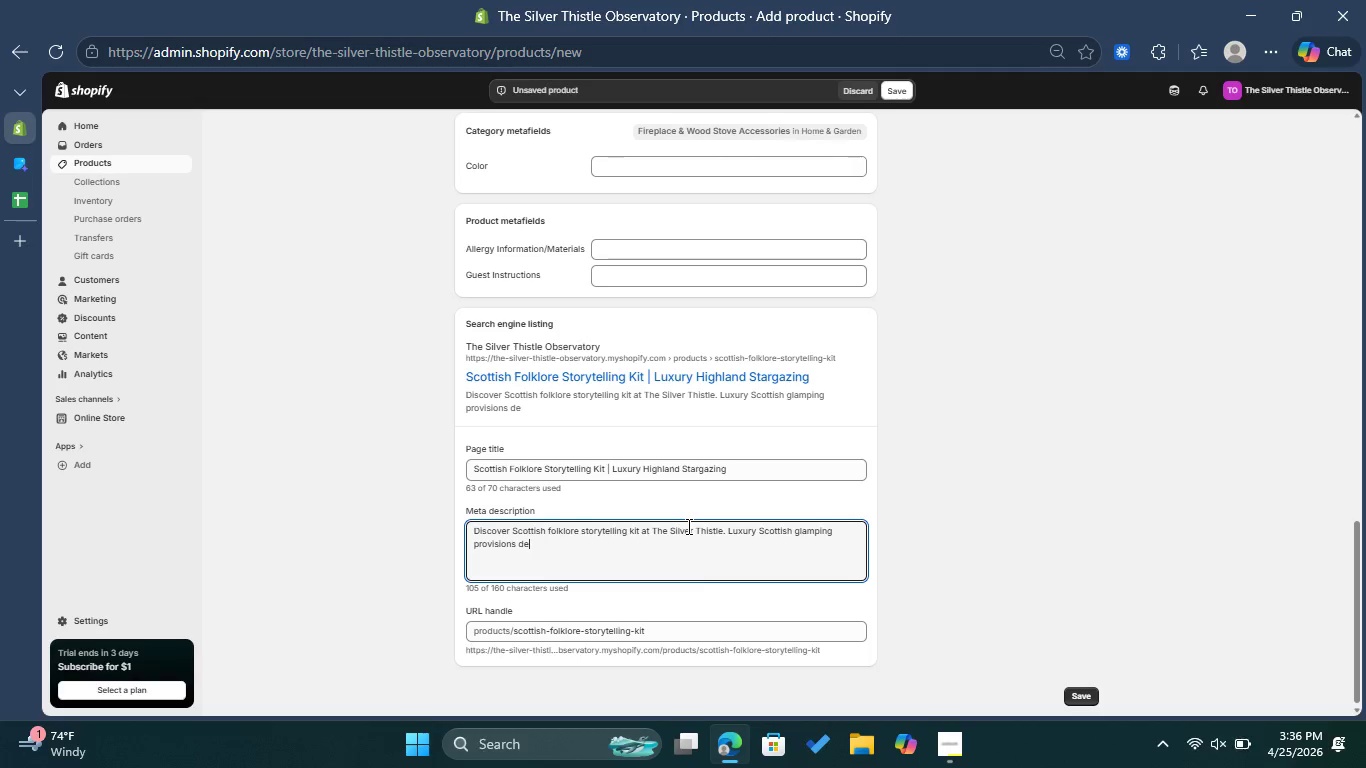 
type(signed fro)
key(Backspace)
key(Backspace)
type(or unforgettable nights under the stars.)
 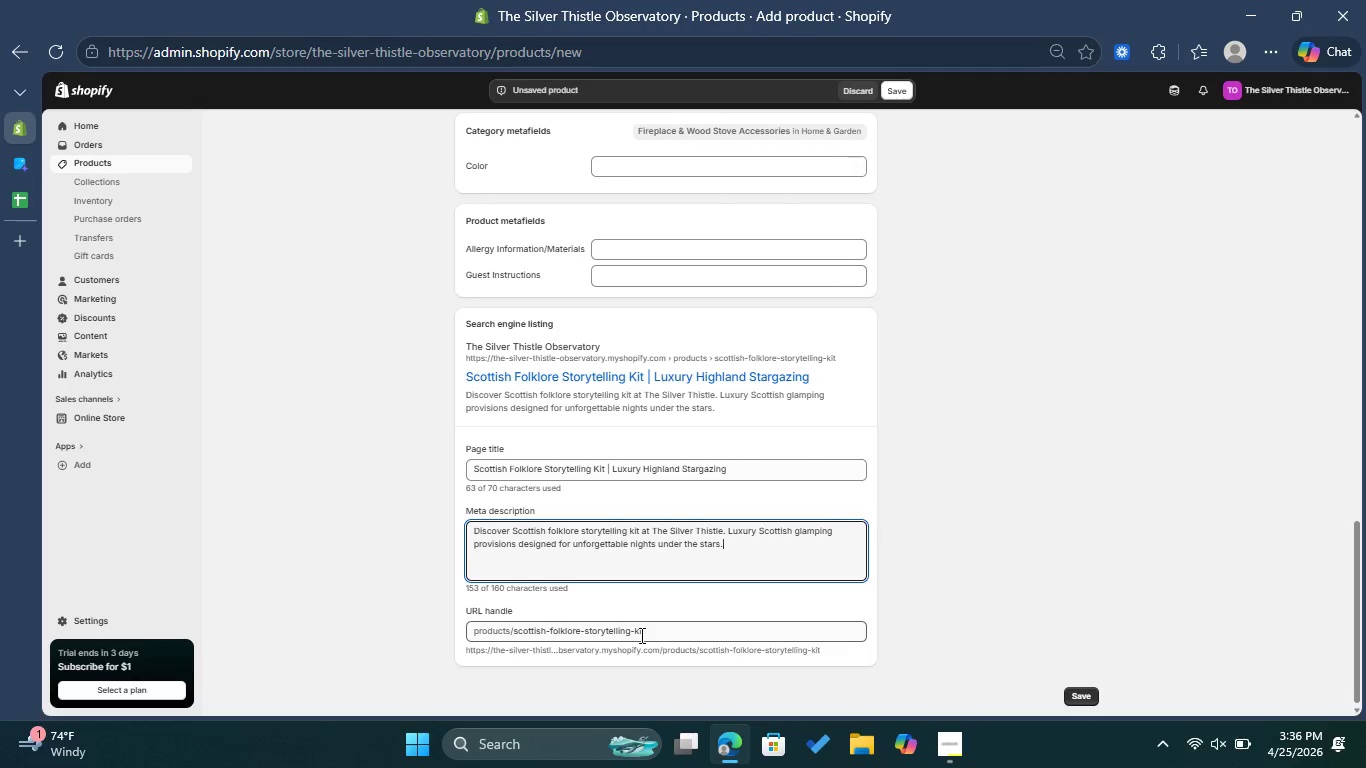 
wait(7.44)
 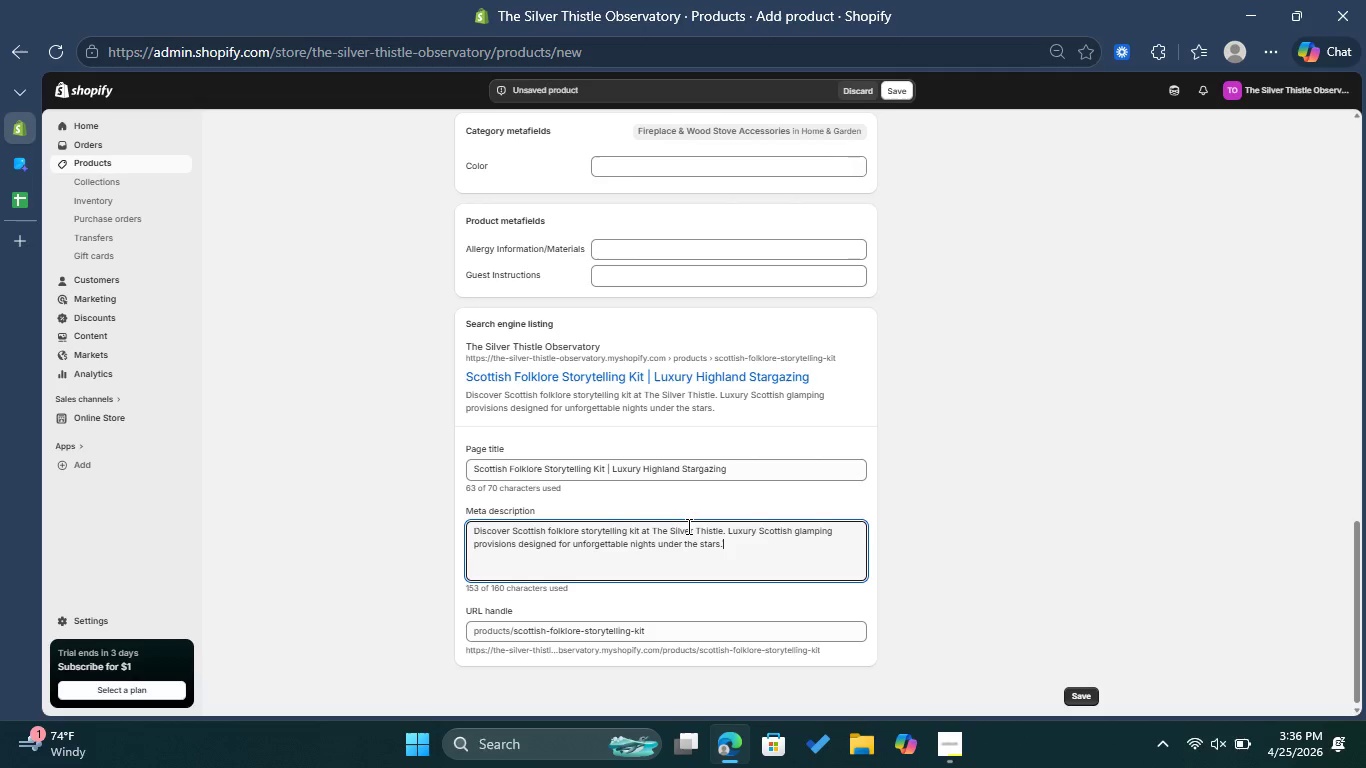 
left_click_drag(start_coordinate=[632, 630], to_coordinate=[608, 630])
 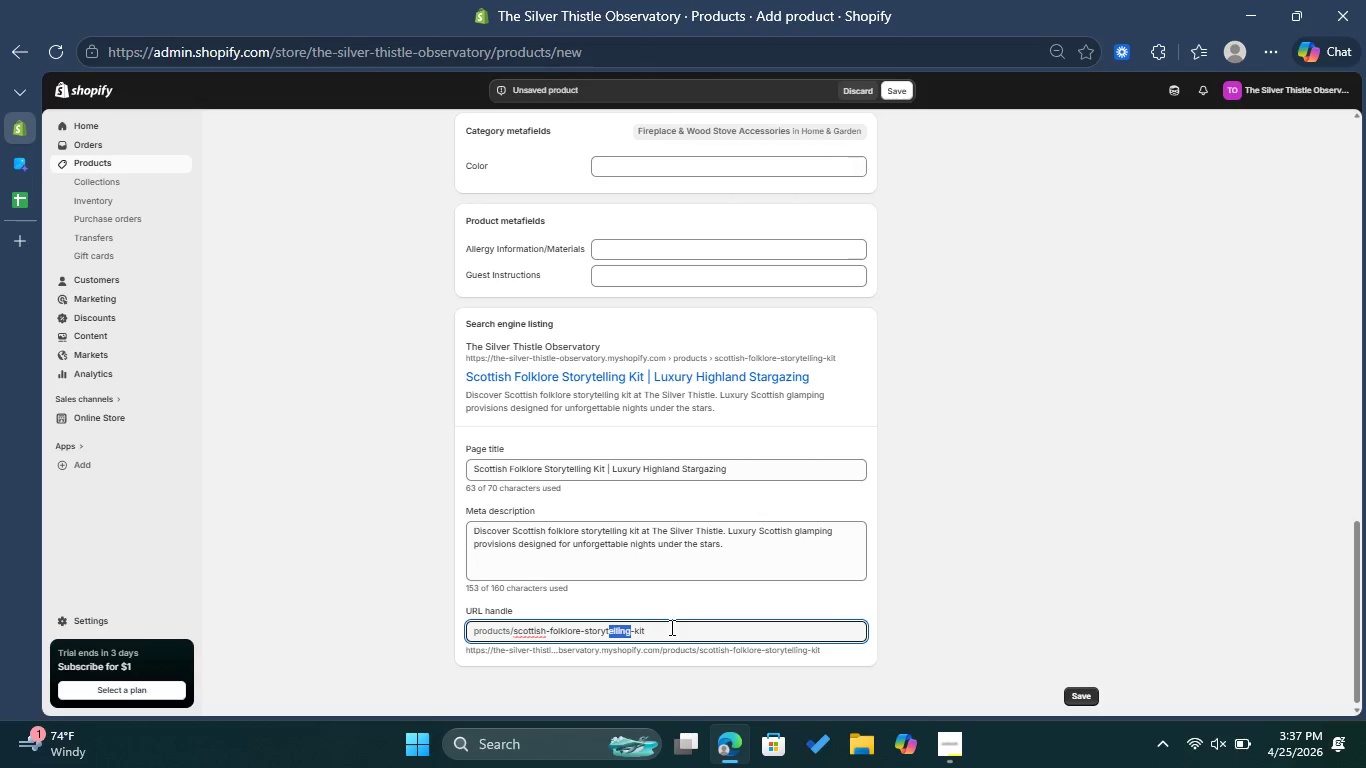 
key(Backspace)
 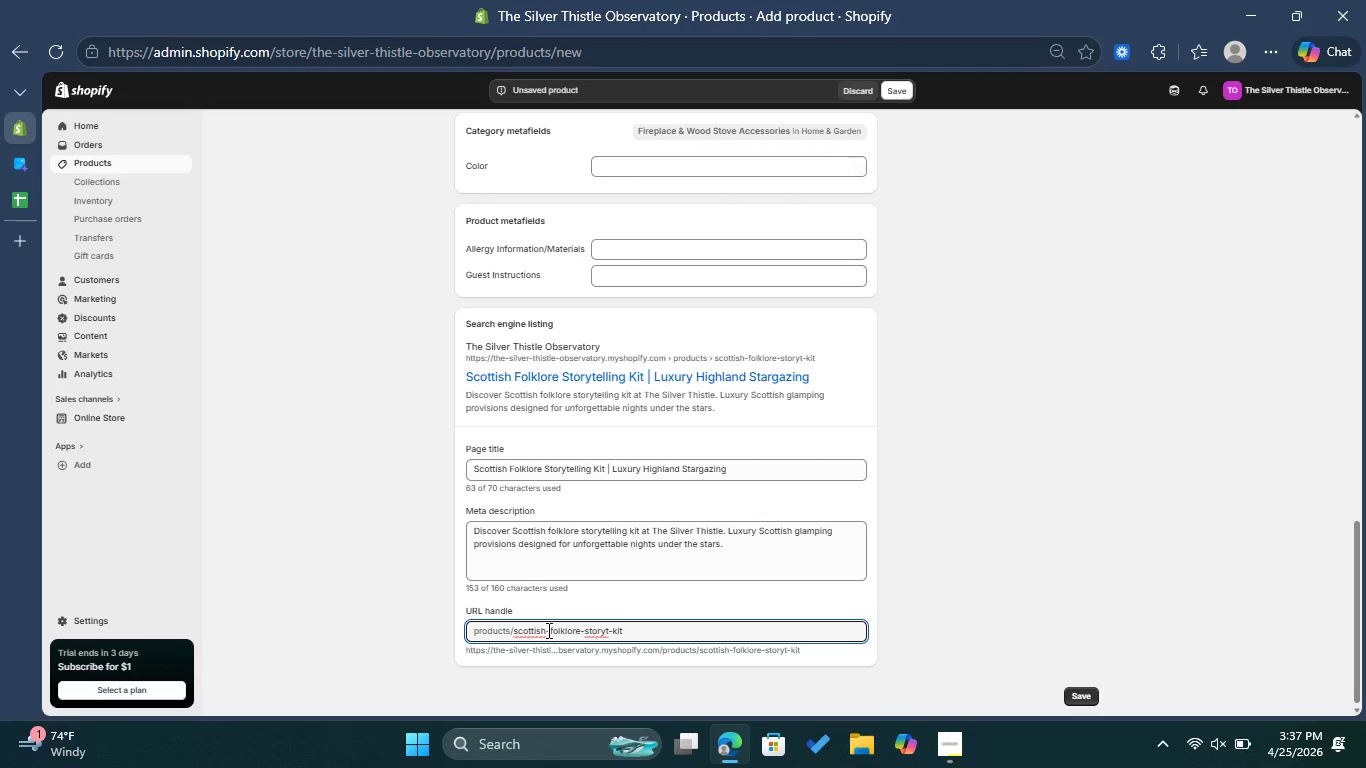 
left_click_drag(start_coordinate=[550, 630], to_coordinate=[516, 630])
 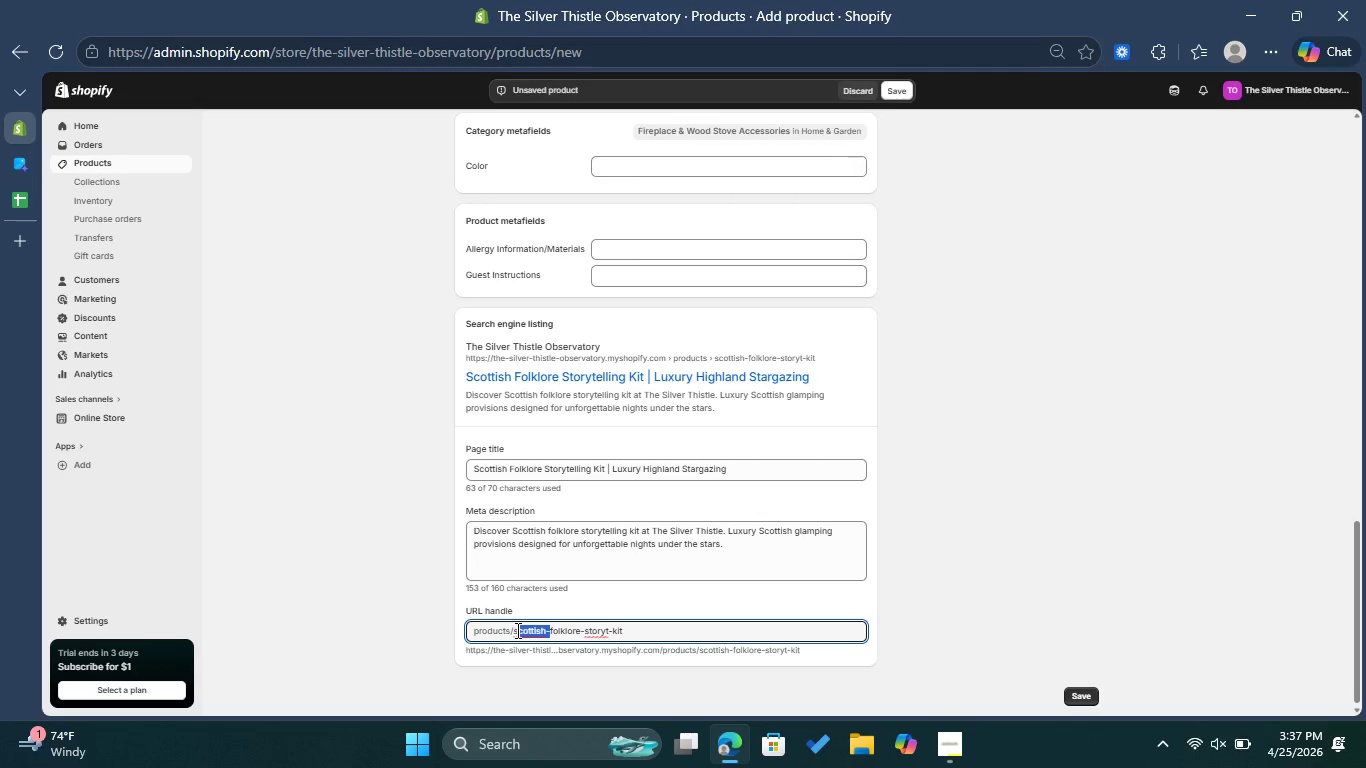 
key(Backspace)
 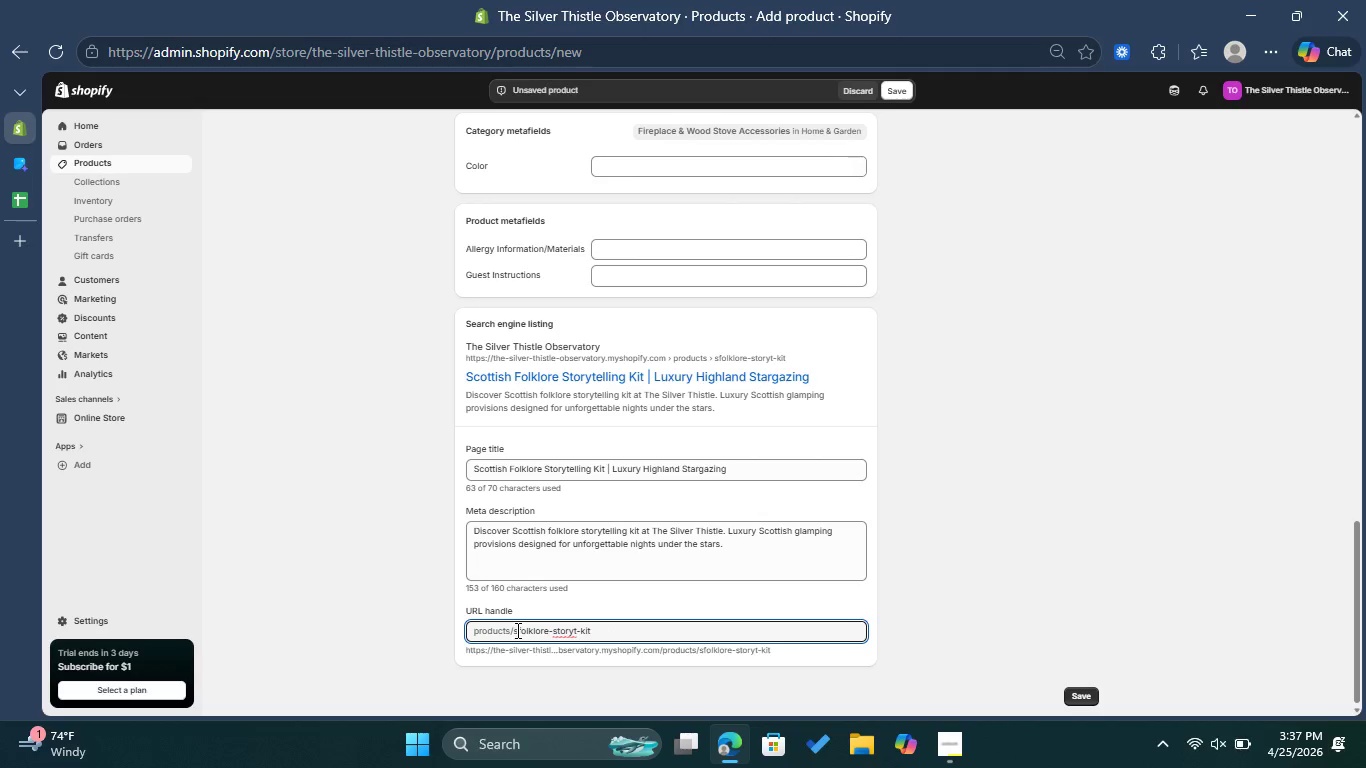 
key(Backspace)
 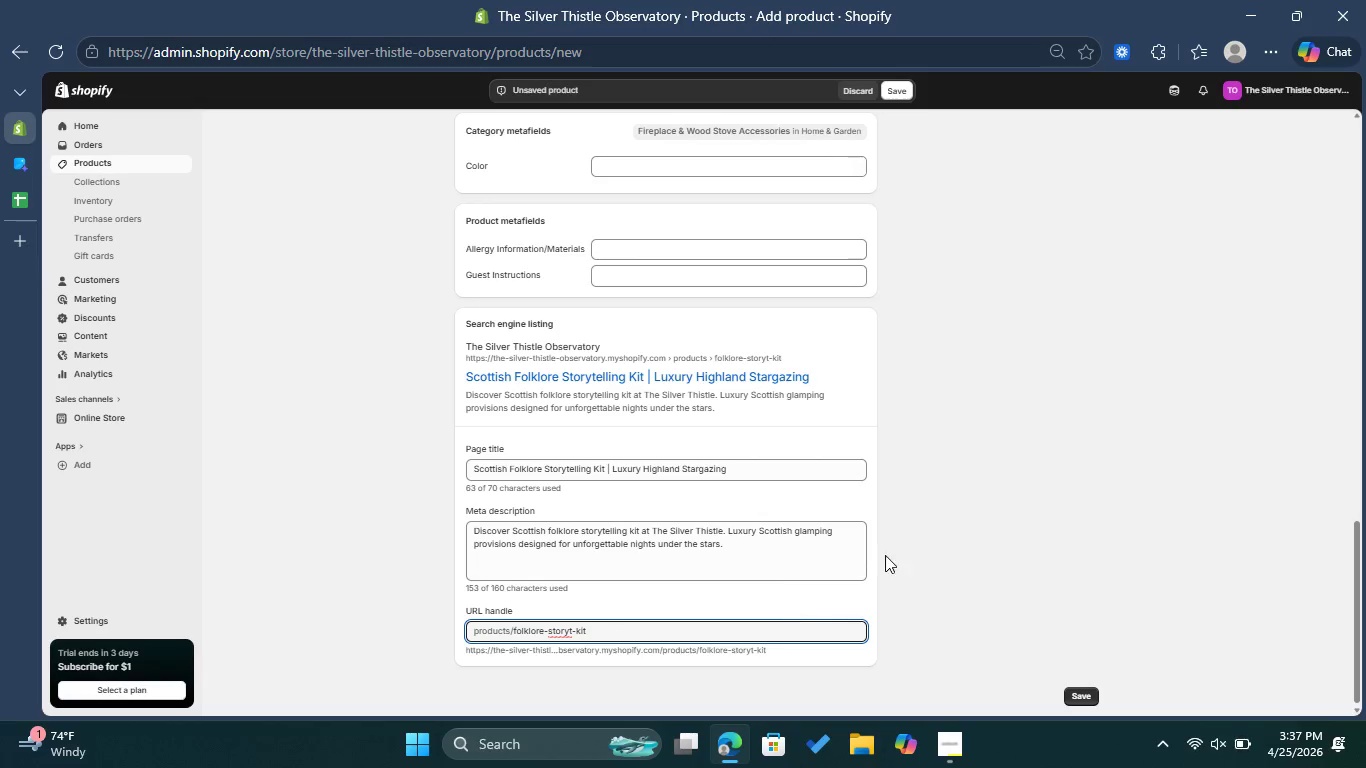 
left_click([944, 493])
 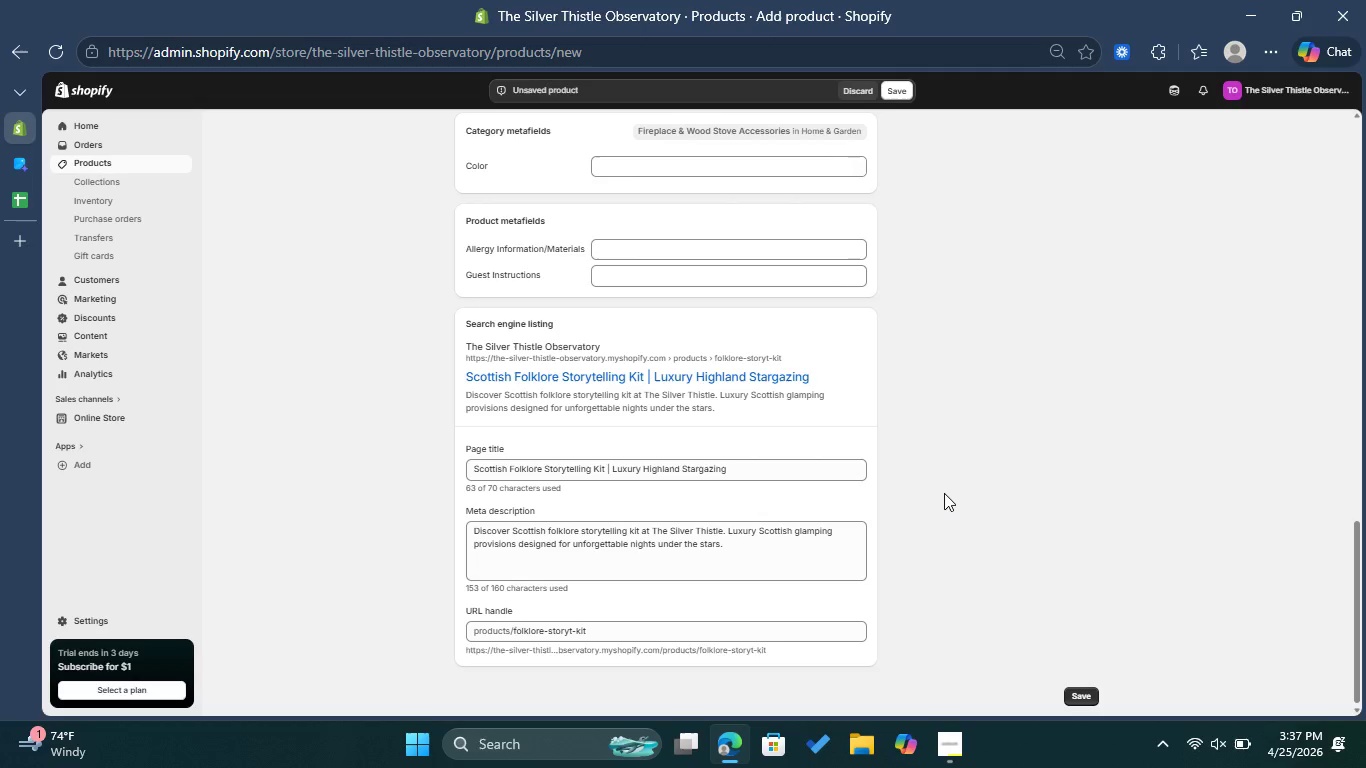 
wait(12.59)
 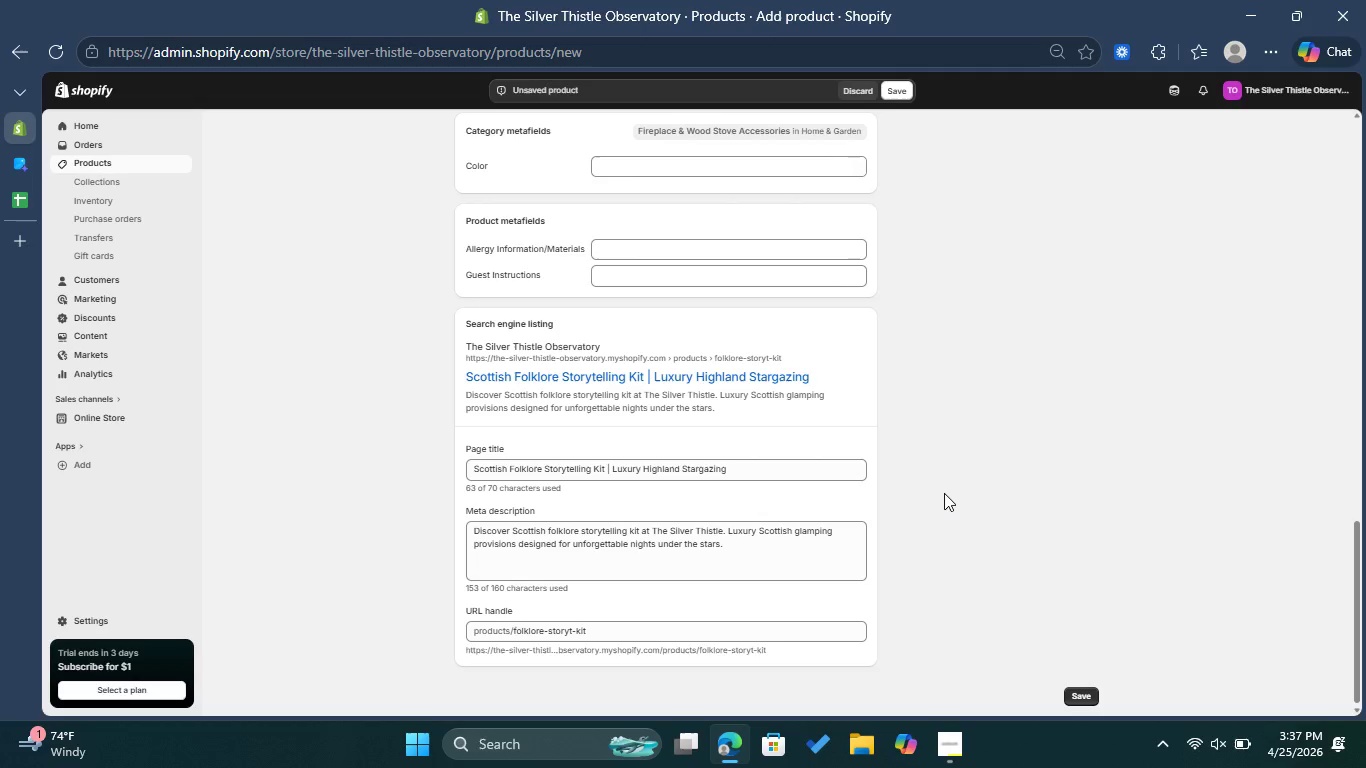 
left_click([18, 161])
 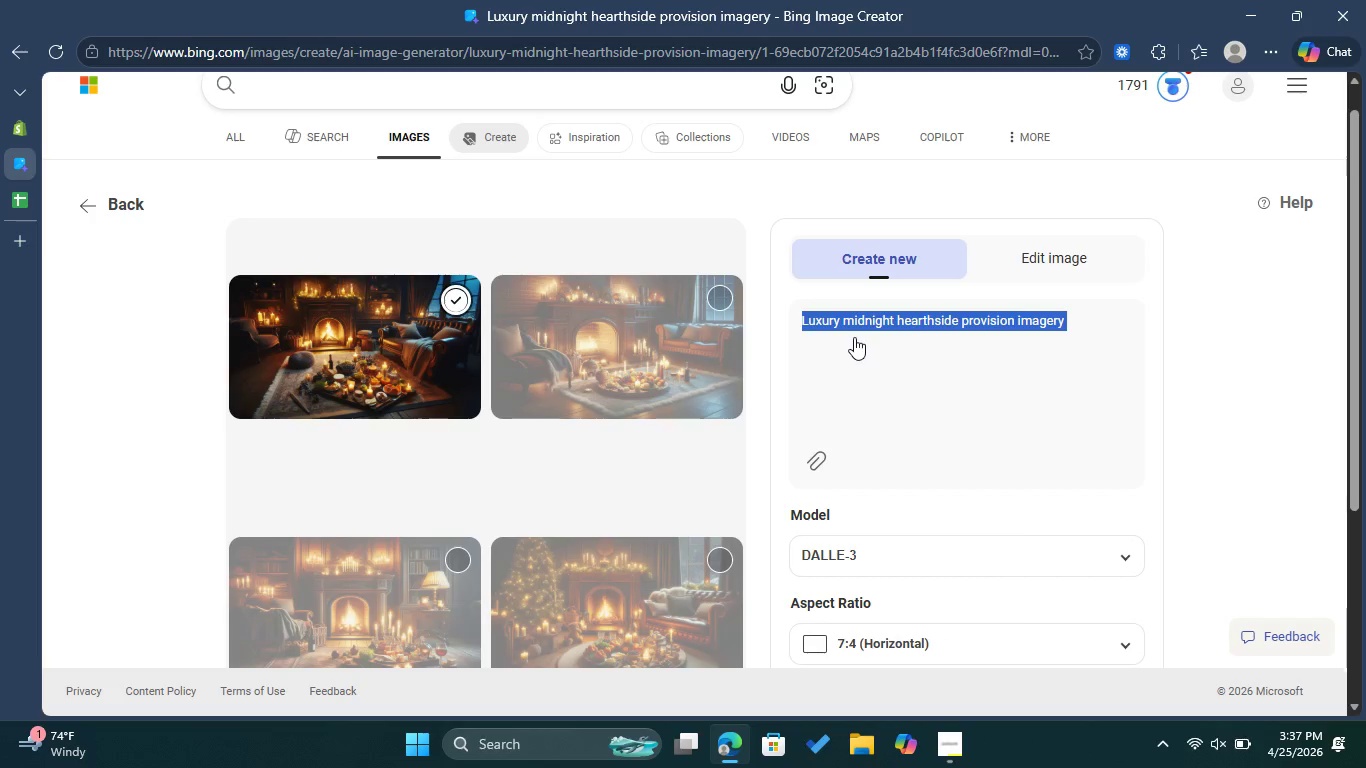 
left_click([1016, 352])
 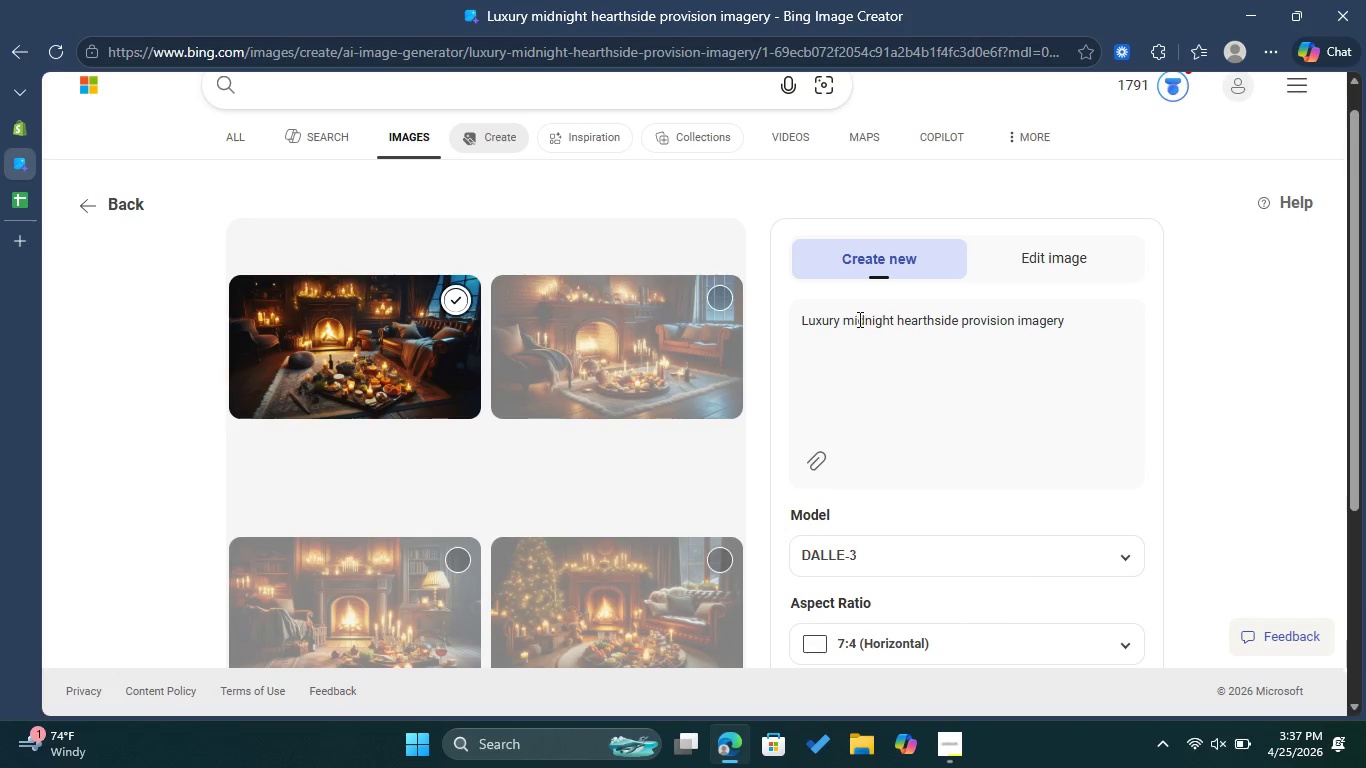 
left_click_drag(start_coordinate=[846, 318], to_coordinate=[1071, 315])
 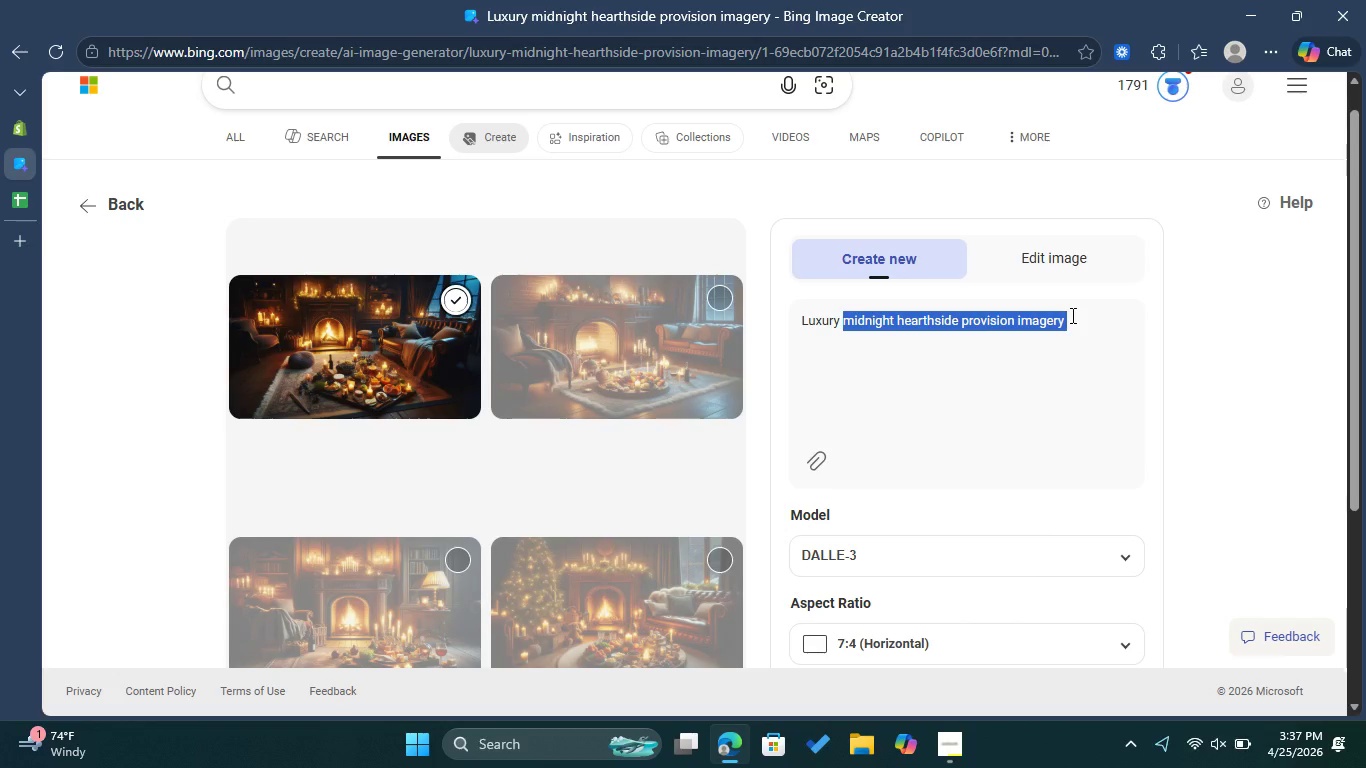 
type(scottish folk)
 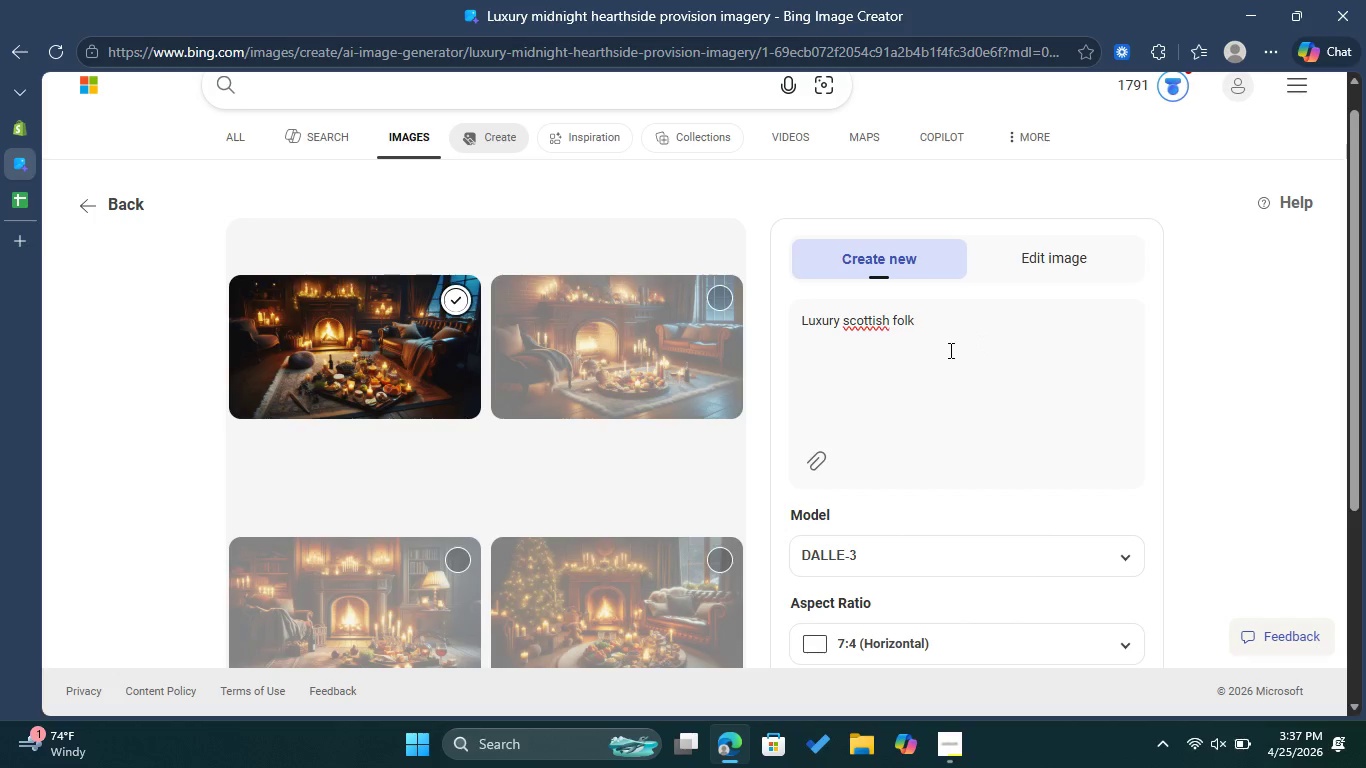 
left_click([874, 320])
 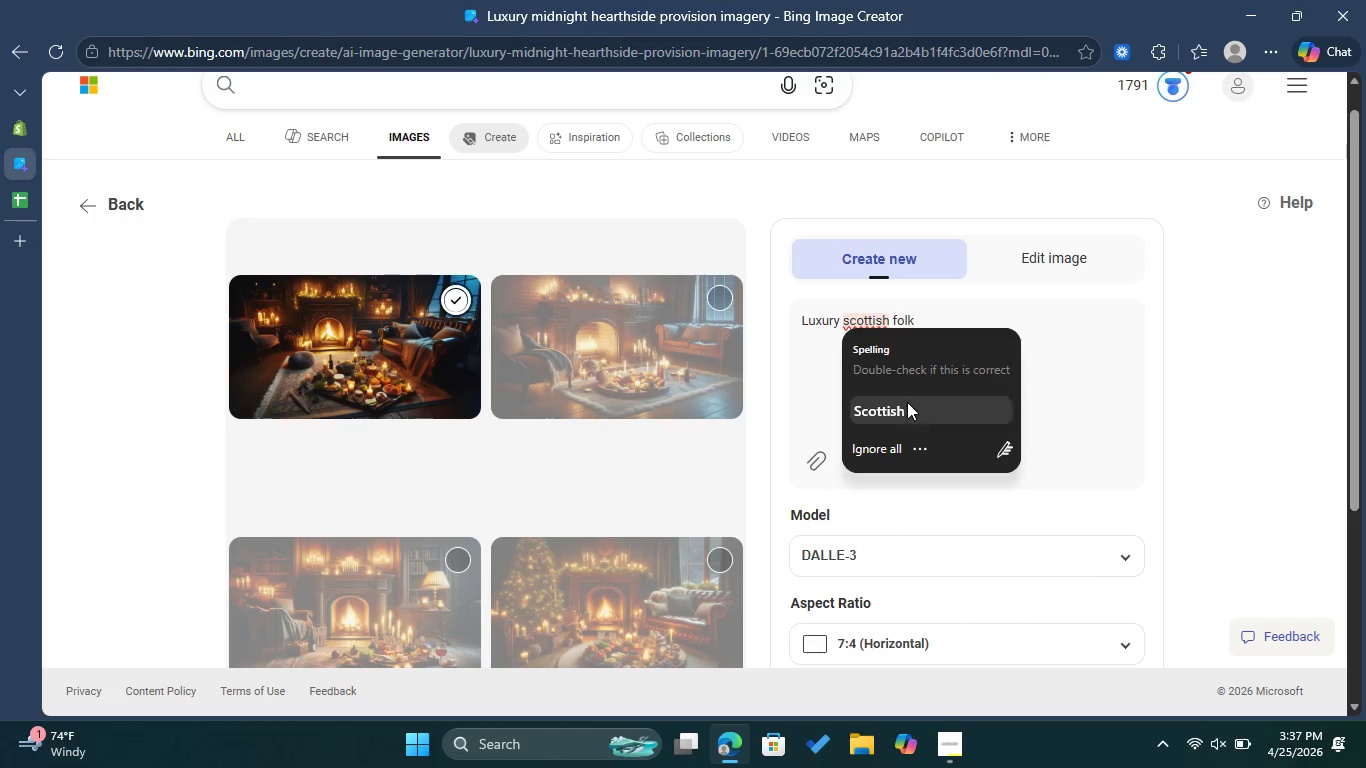 
left_click([907, 402])
 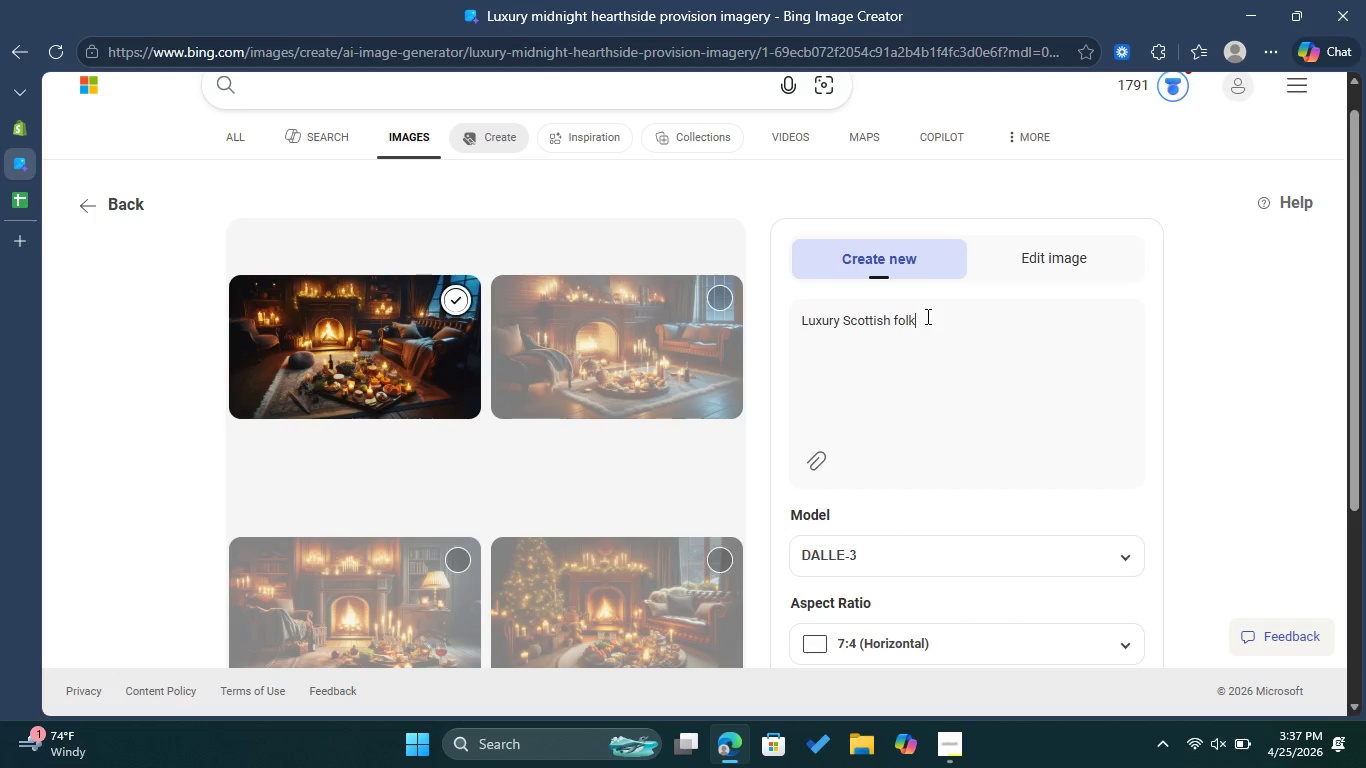 
left_click([926, 316])
 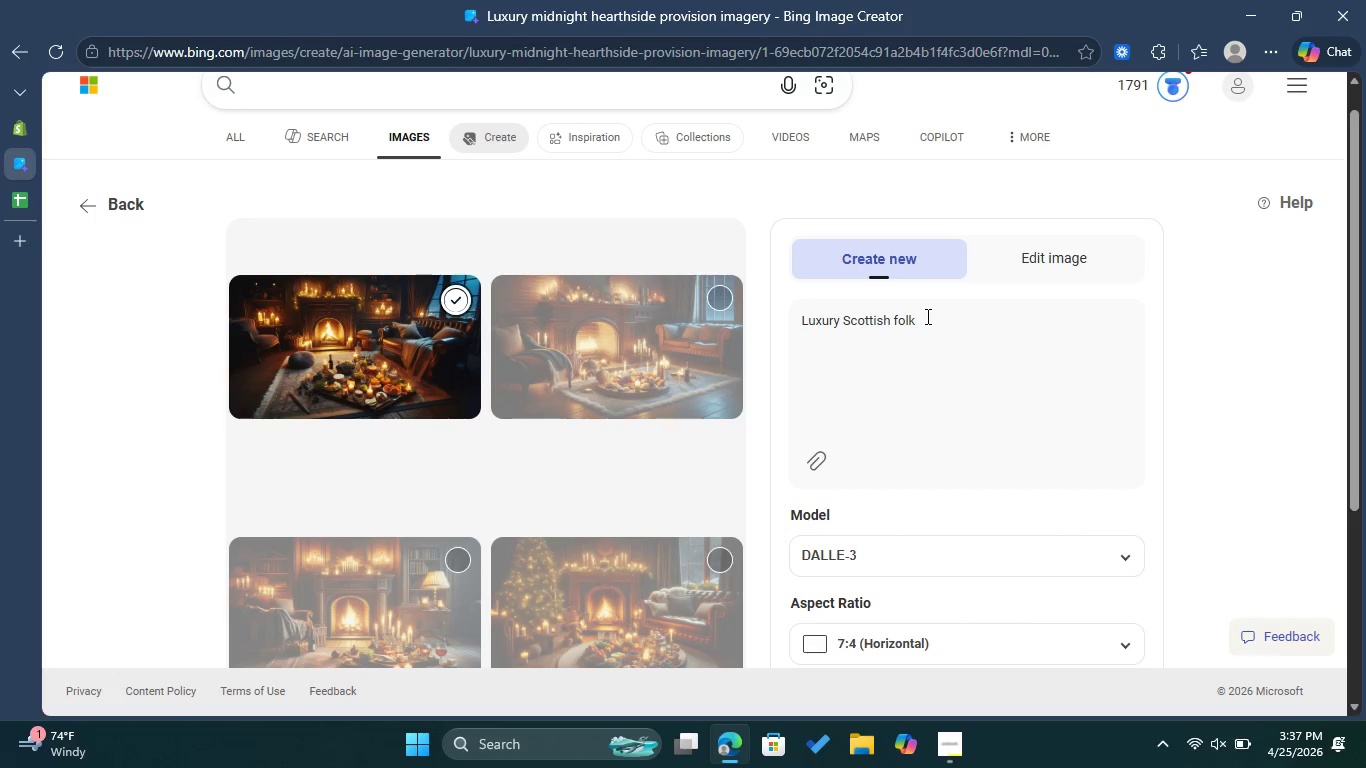 
type(lore storytelling kit imagery )
 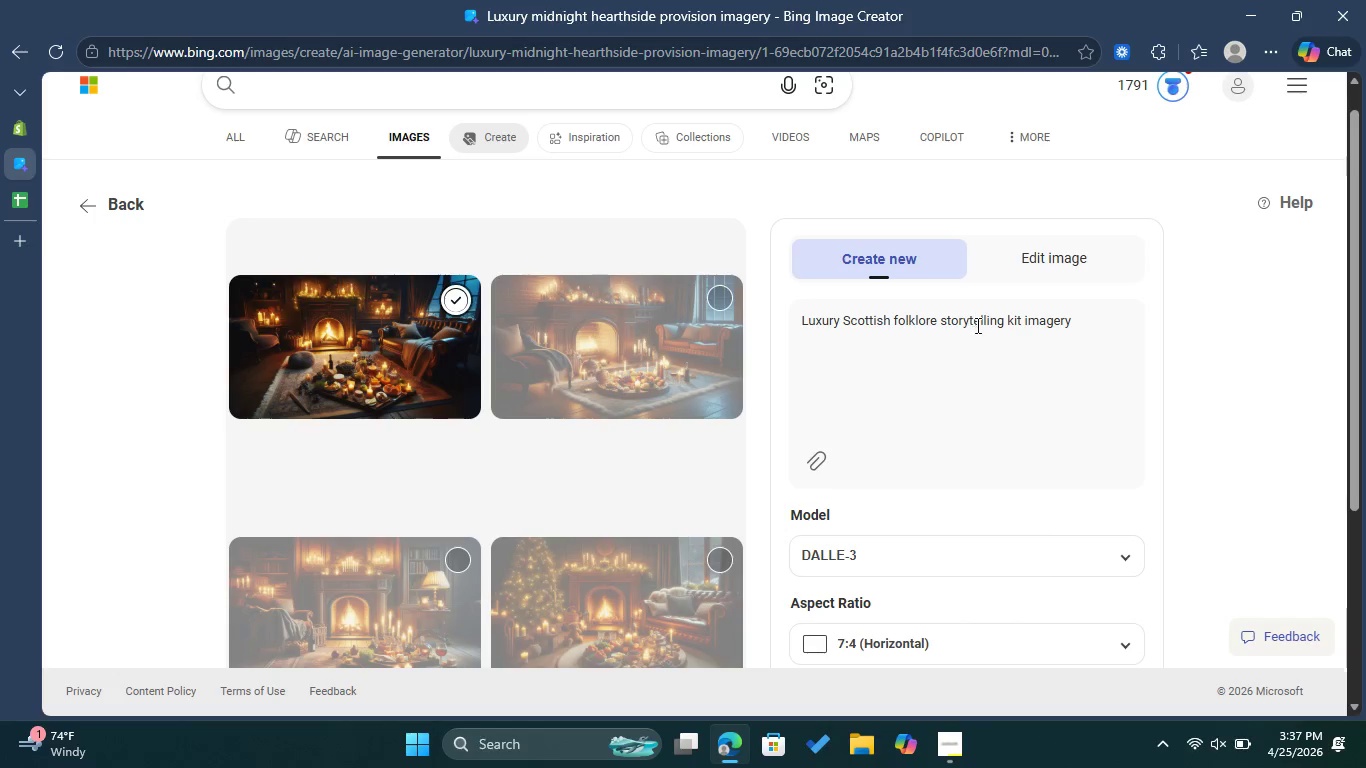 
scroll: coordinate [985, 325], scroll_direction: down, amount: 2.0
 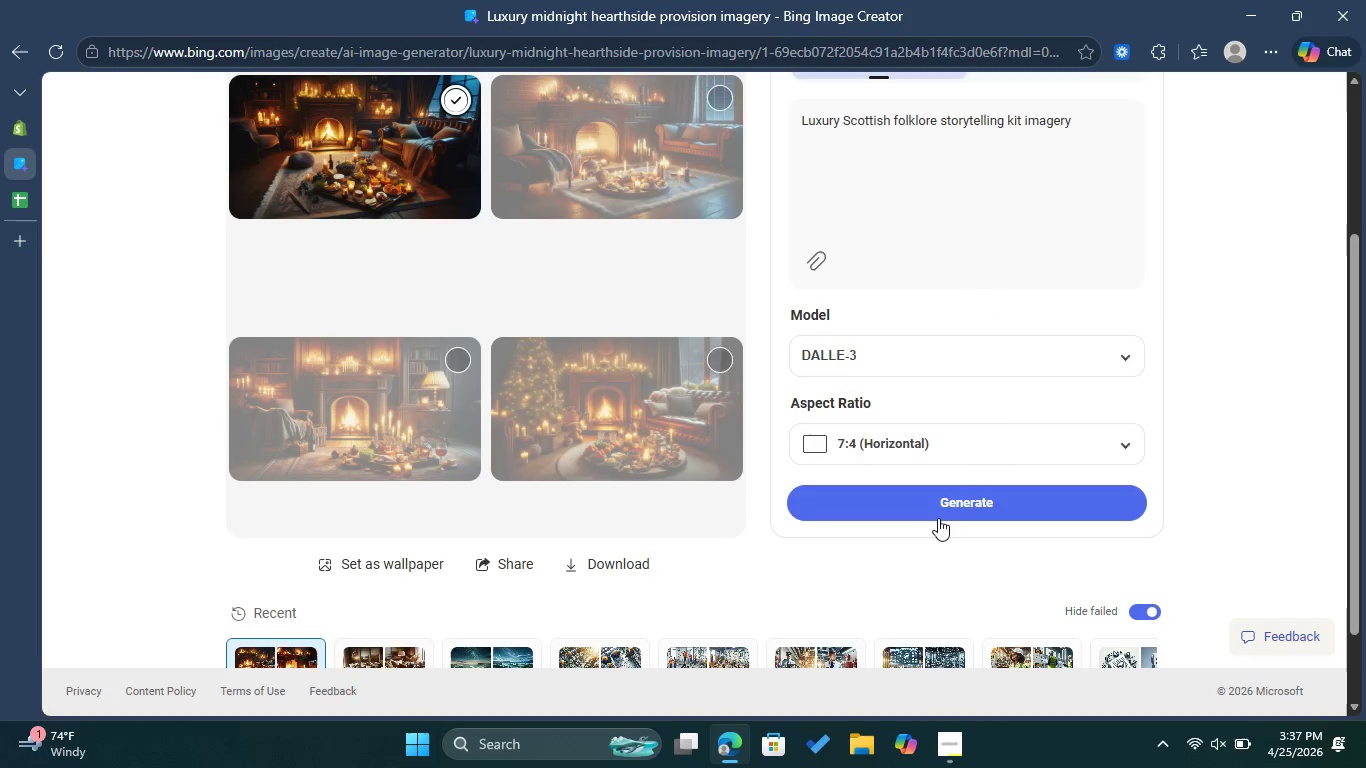 
left_click([938, 518])
 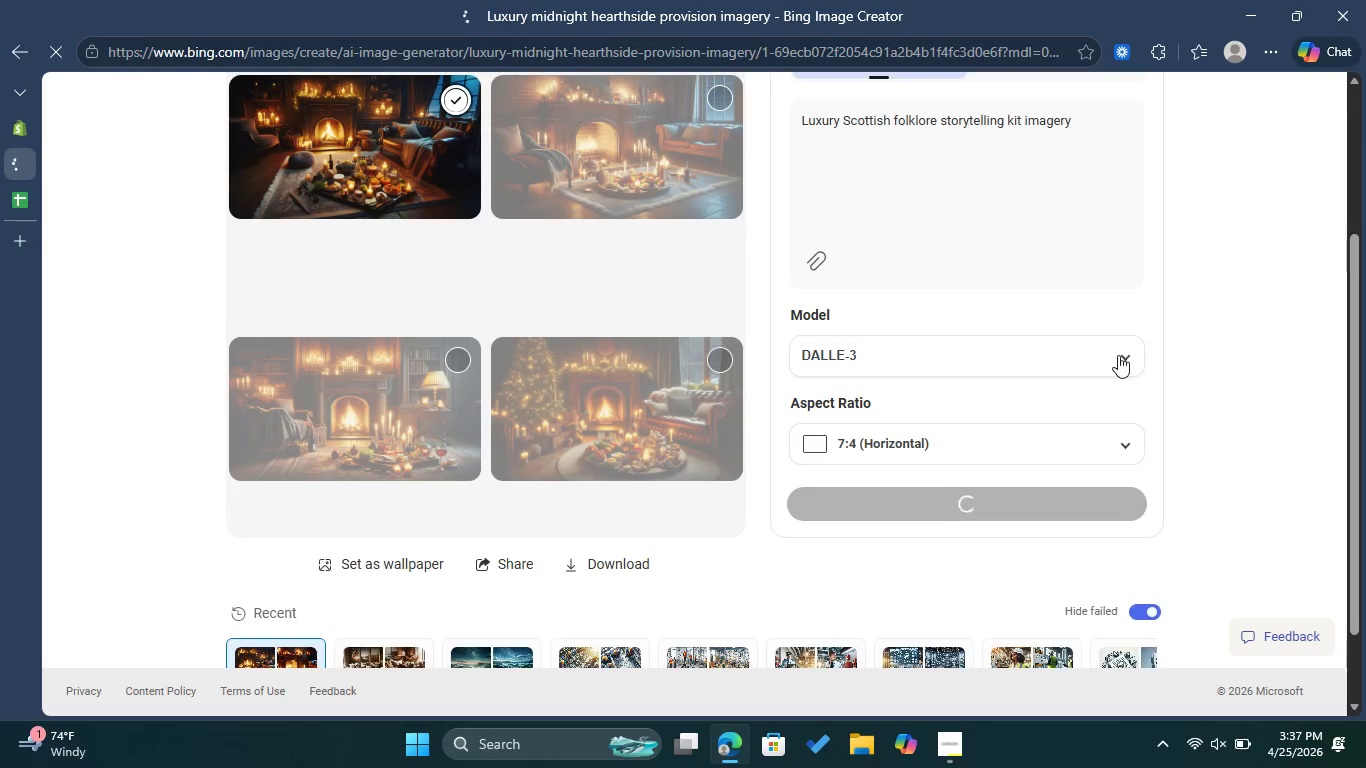 
scroll: coordinate [1118, 355], scroll_direction: up, amount: 2.0
 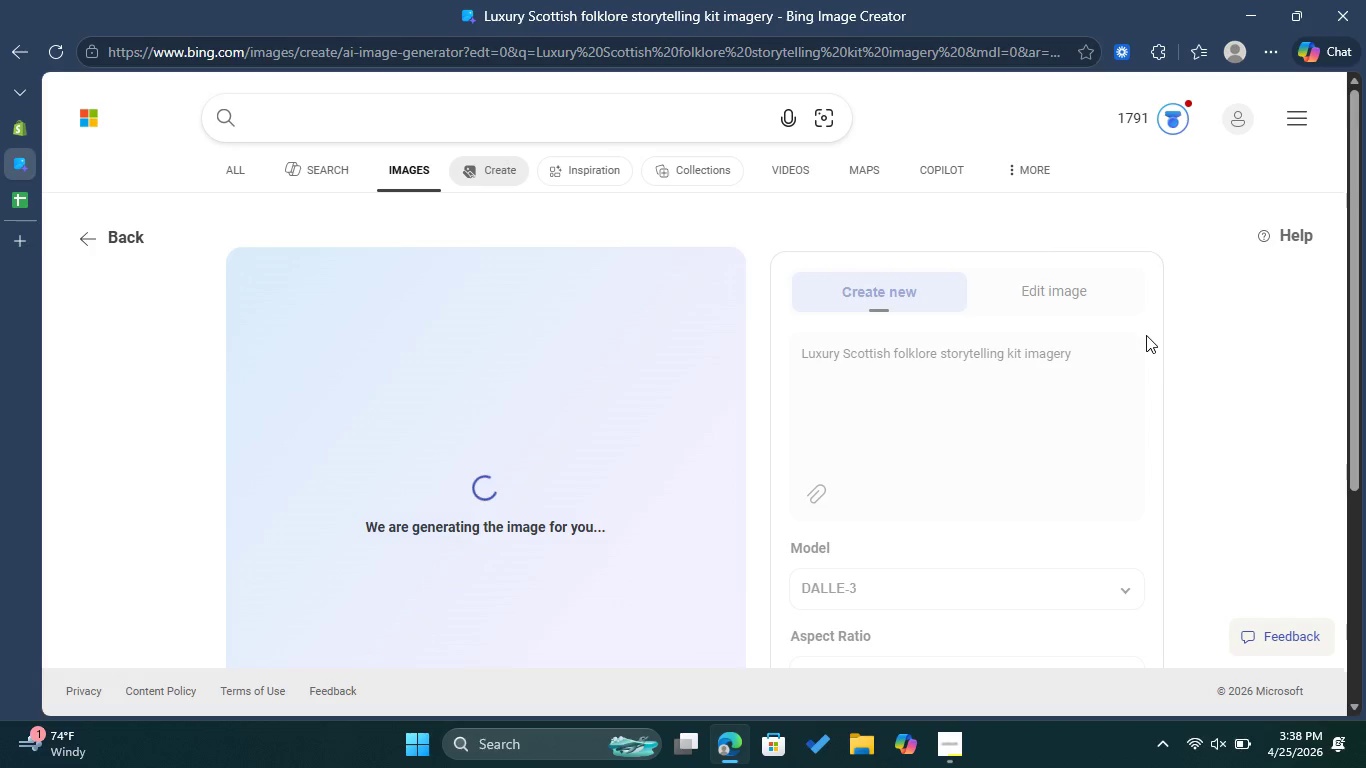 
wait(25.13)
 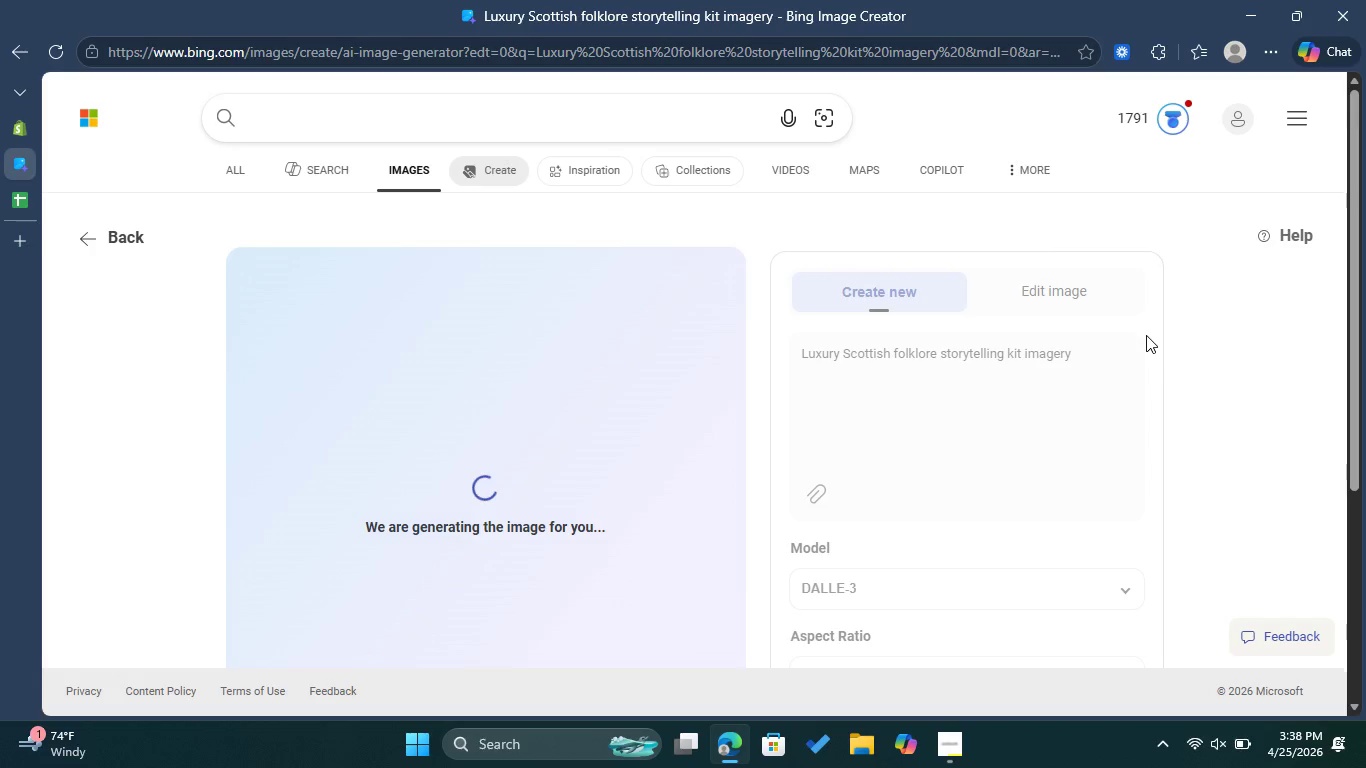 
scroll: coordinate [792, 310], scroll_direction: down, amount: 1.0
 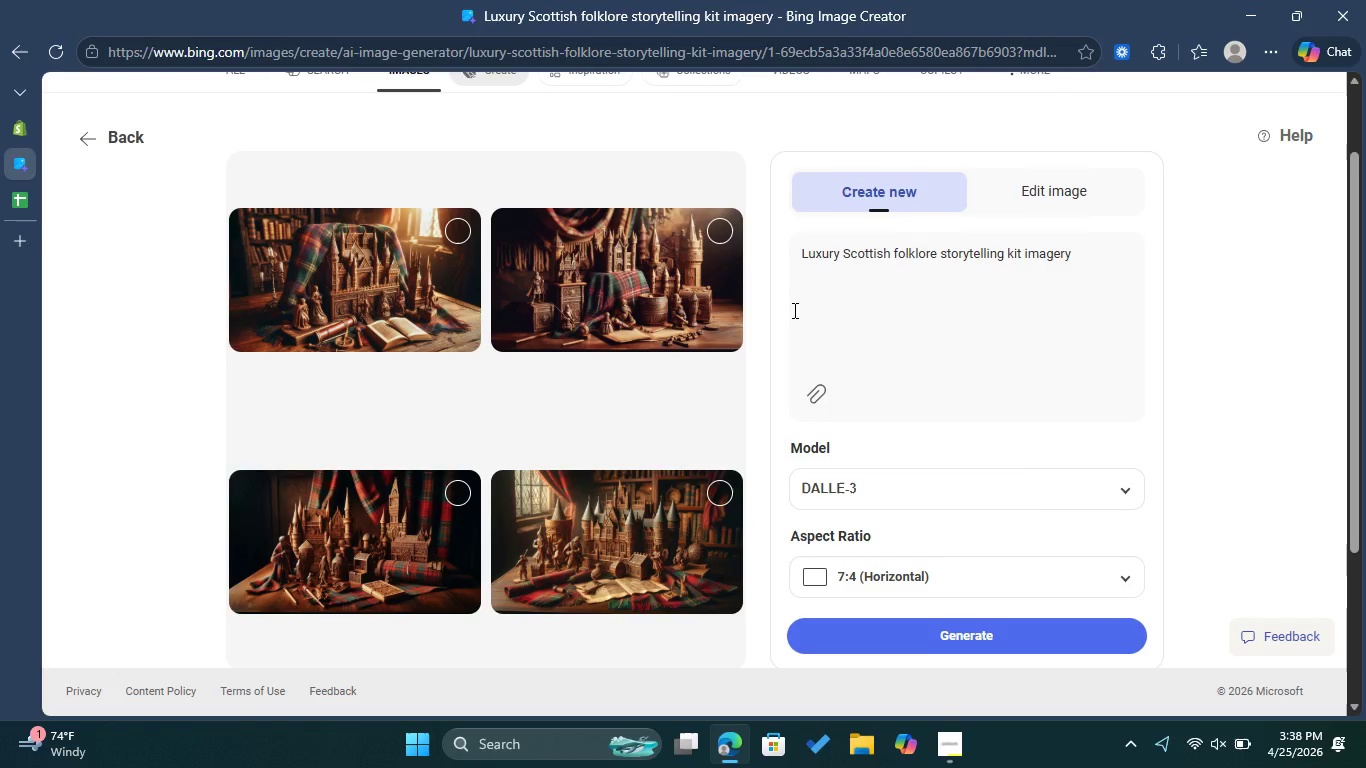 
scroll: coordinate [794, 310], scroll_direction: up, amount: 1.0
 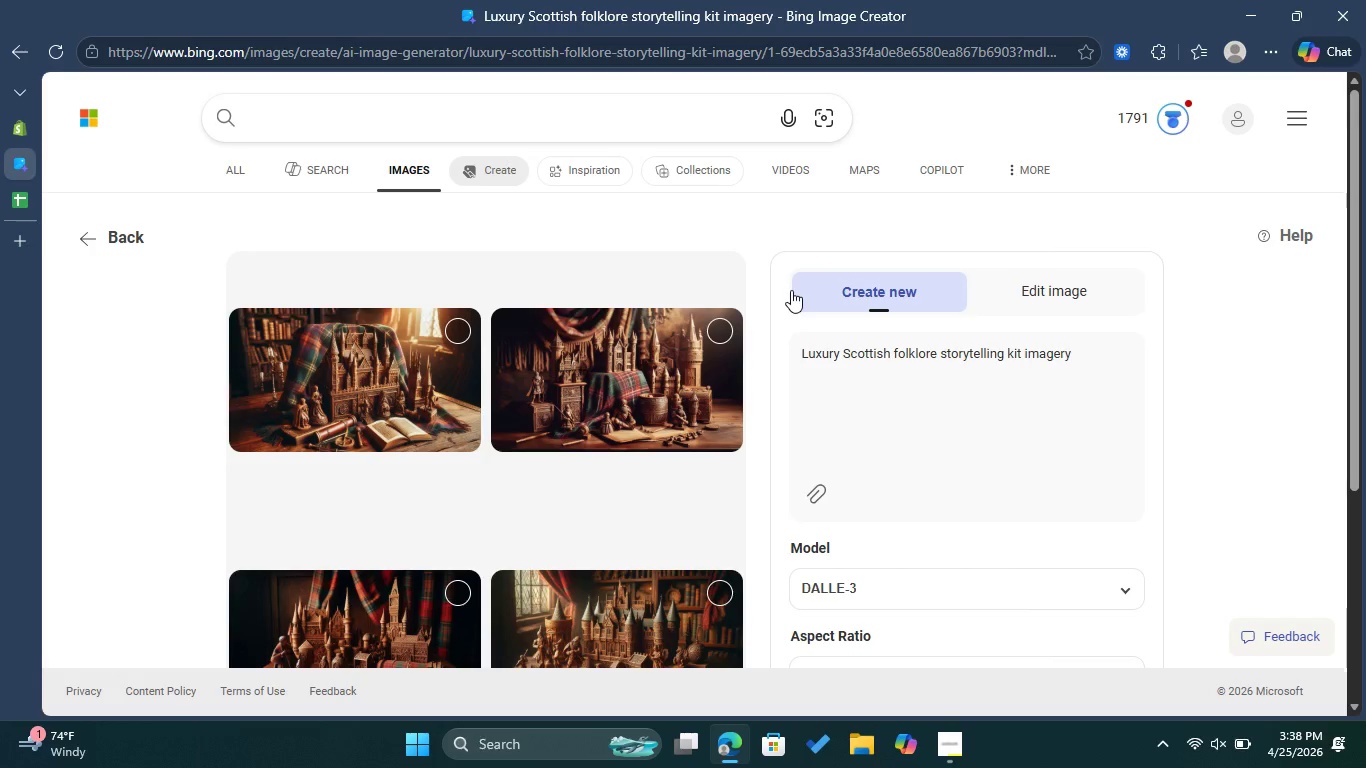 
wait(11.04)
 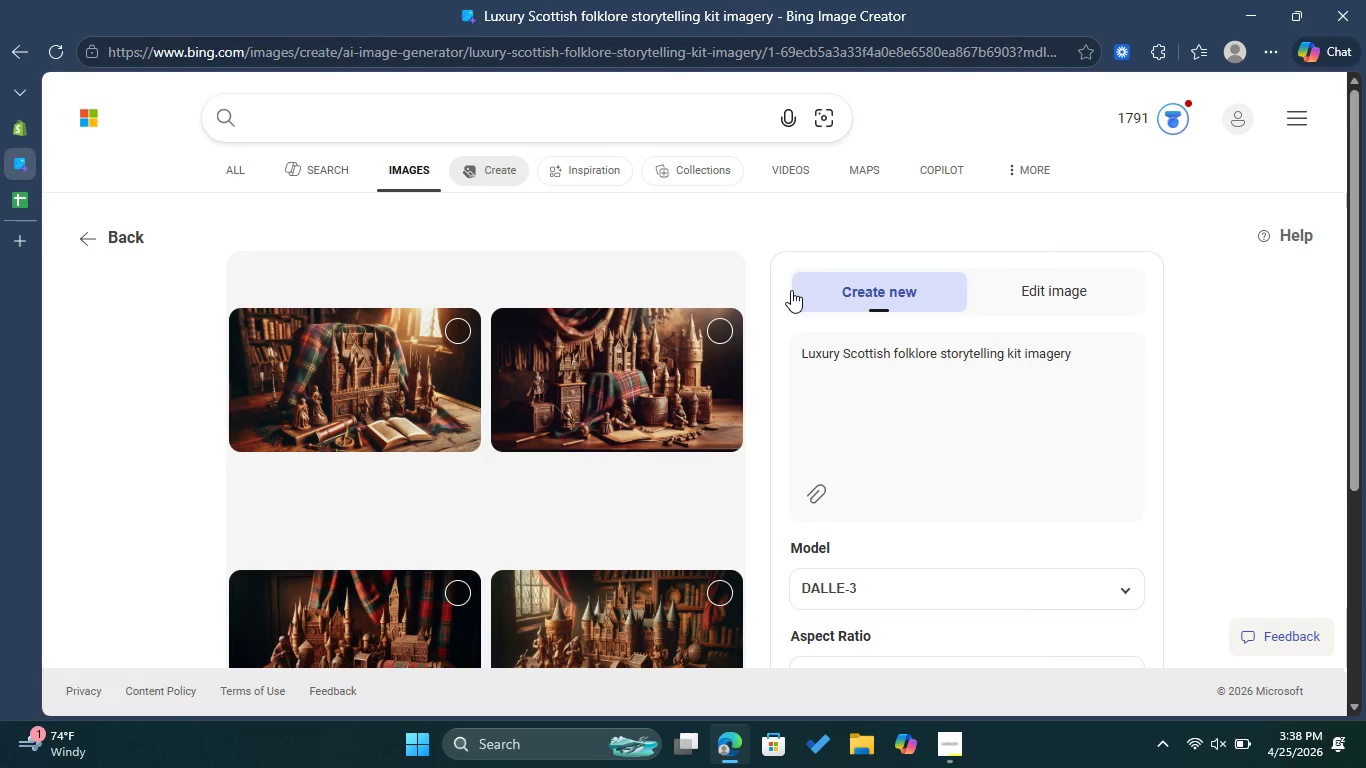 
mouse_move([460, 302])
 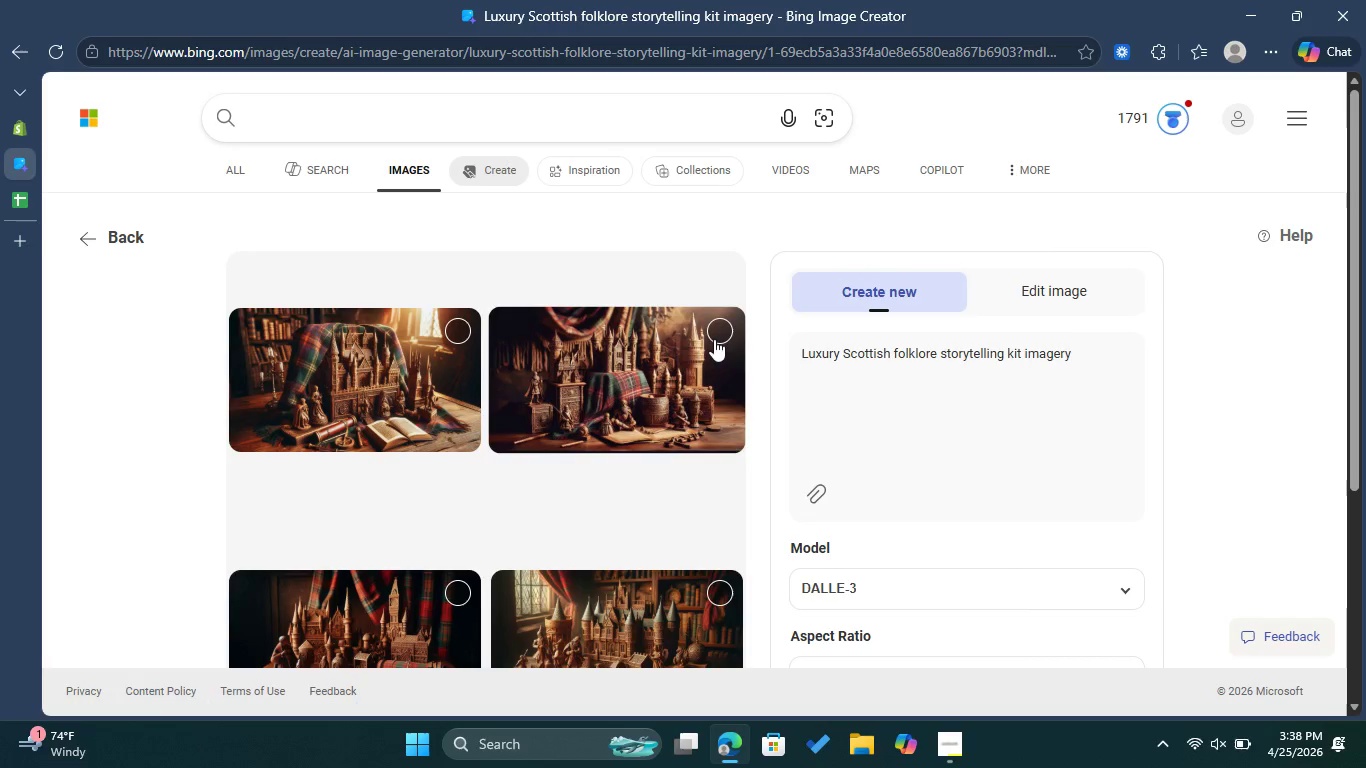 
left_click([711, 334])
 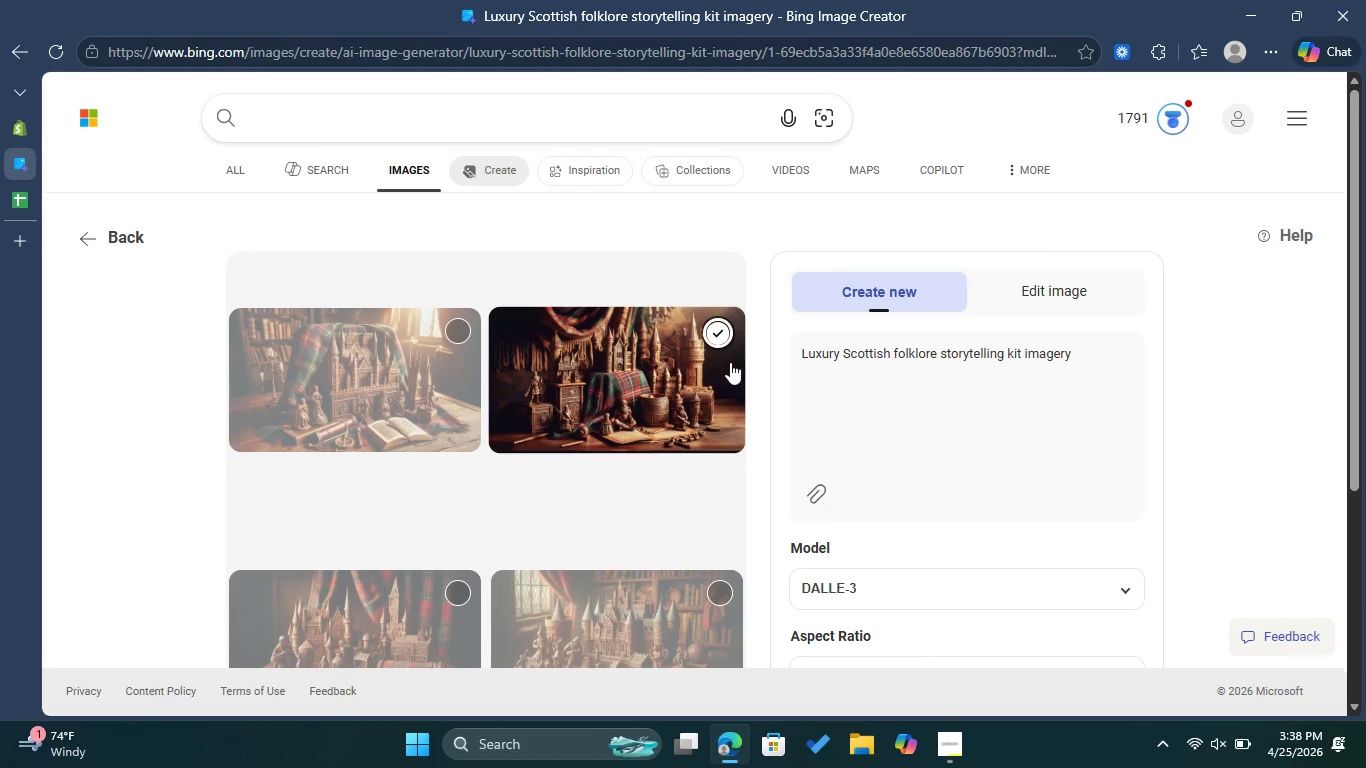 
scroll: coordinate [730, 367], scroll_direction: down, amount: 2.0
 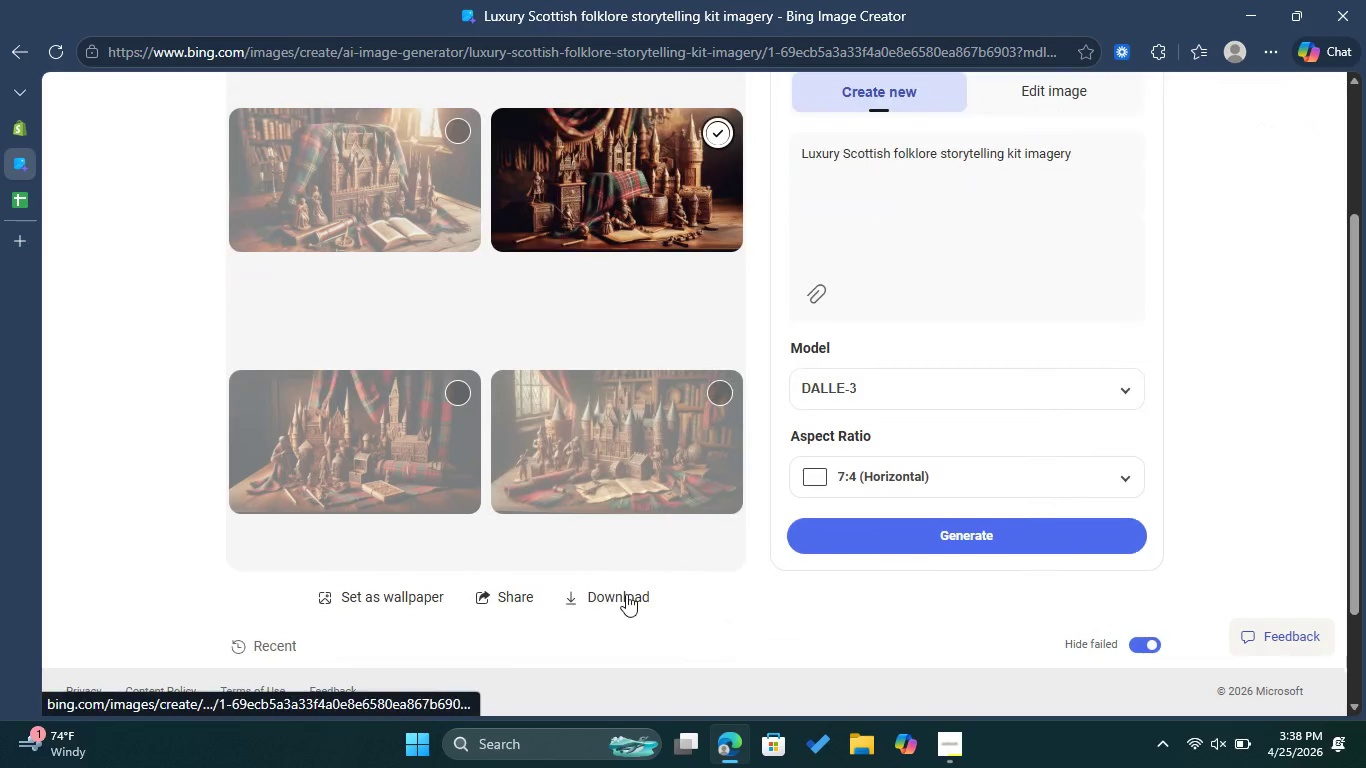 
left_click([622, 594])
 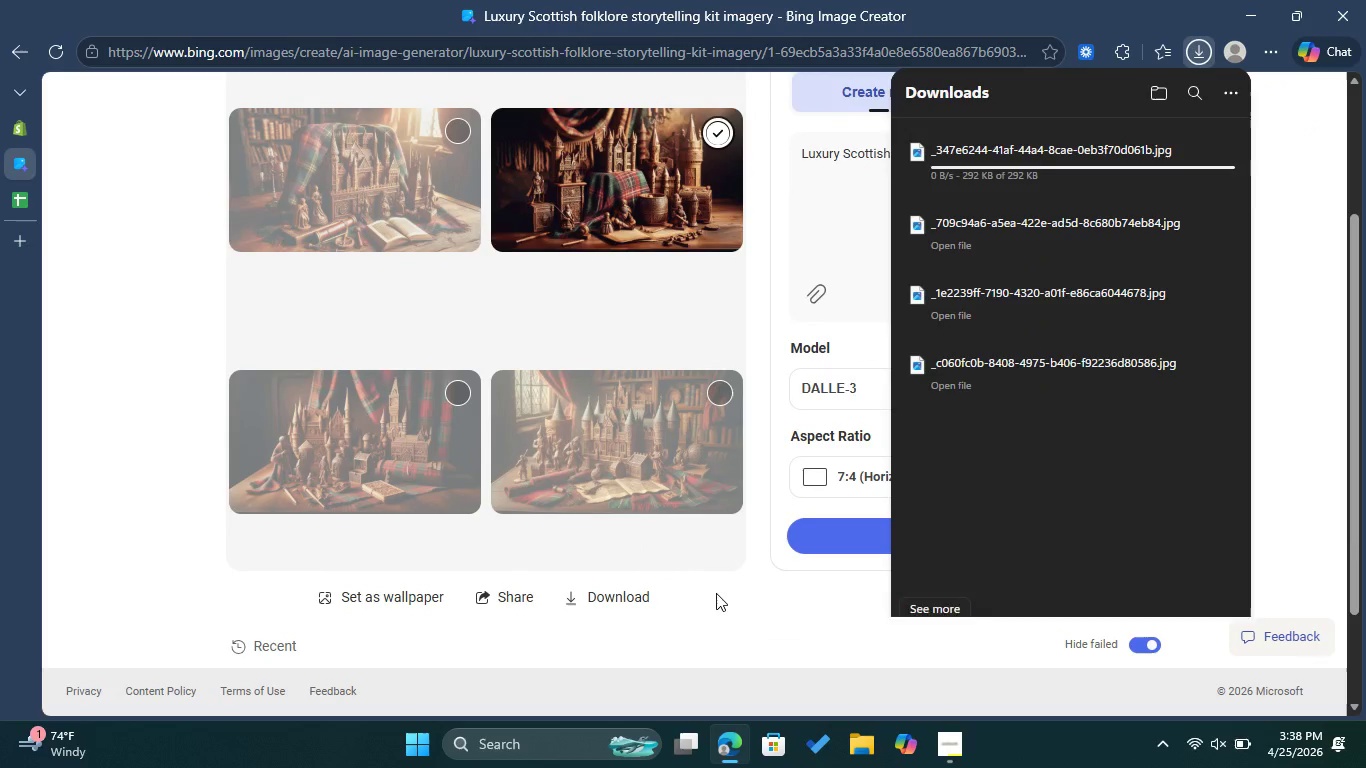 
left_click([720, 590])
 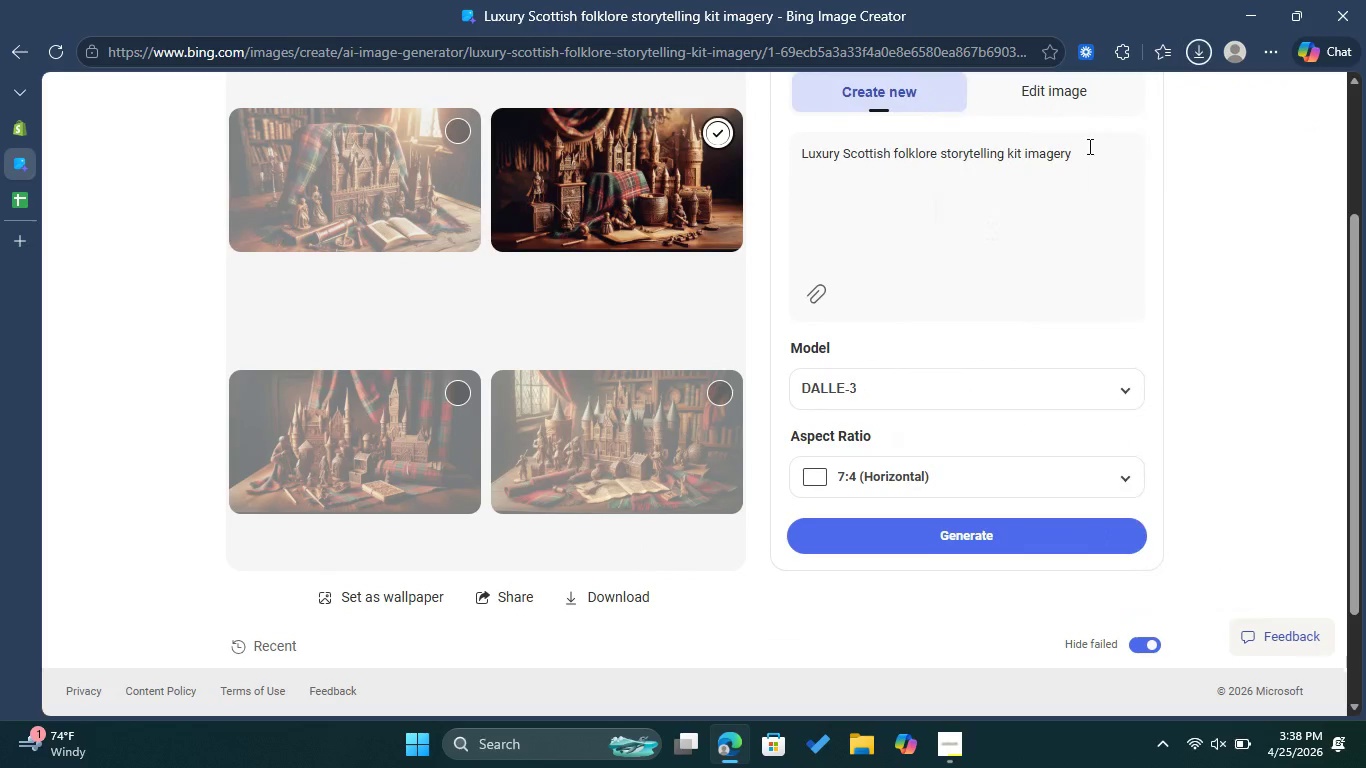 
left_click_drag(start_coordinate=[1091, 141], to_coordinate=[777, 145])
 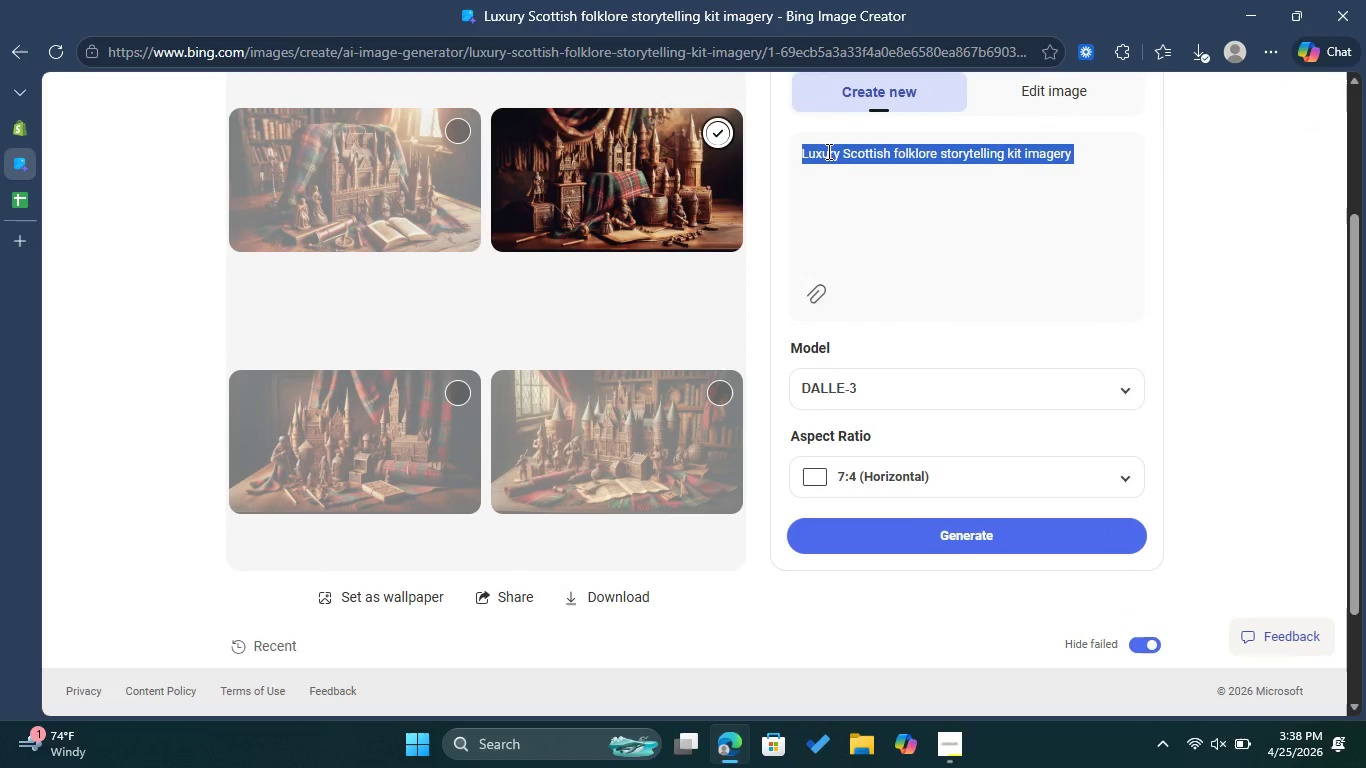 
right_click([831, 151])
 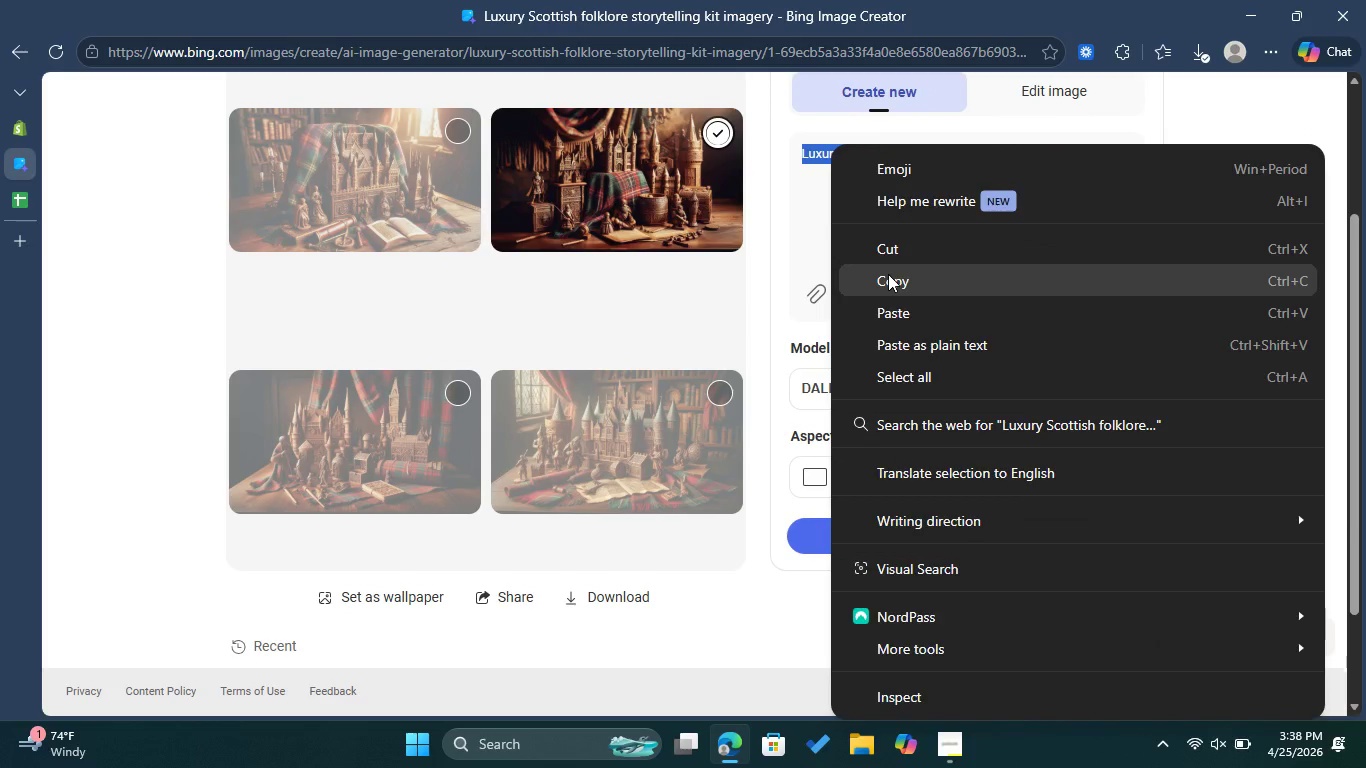 
left_click([890, 278])
 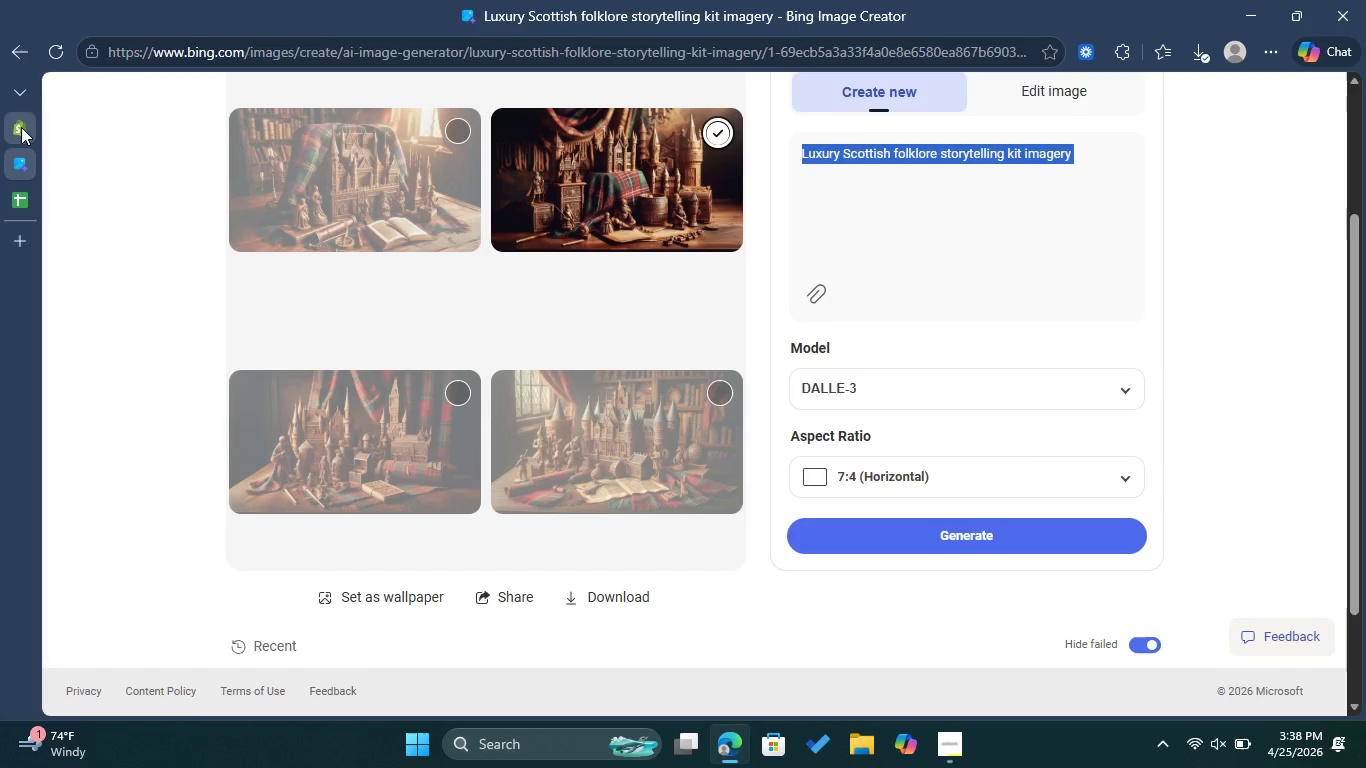 
left_click([21, 127])
 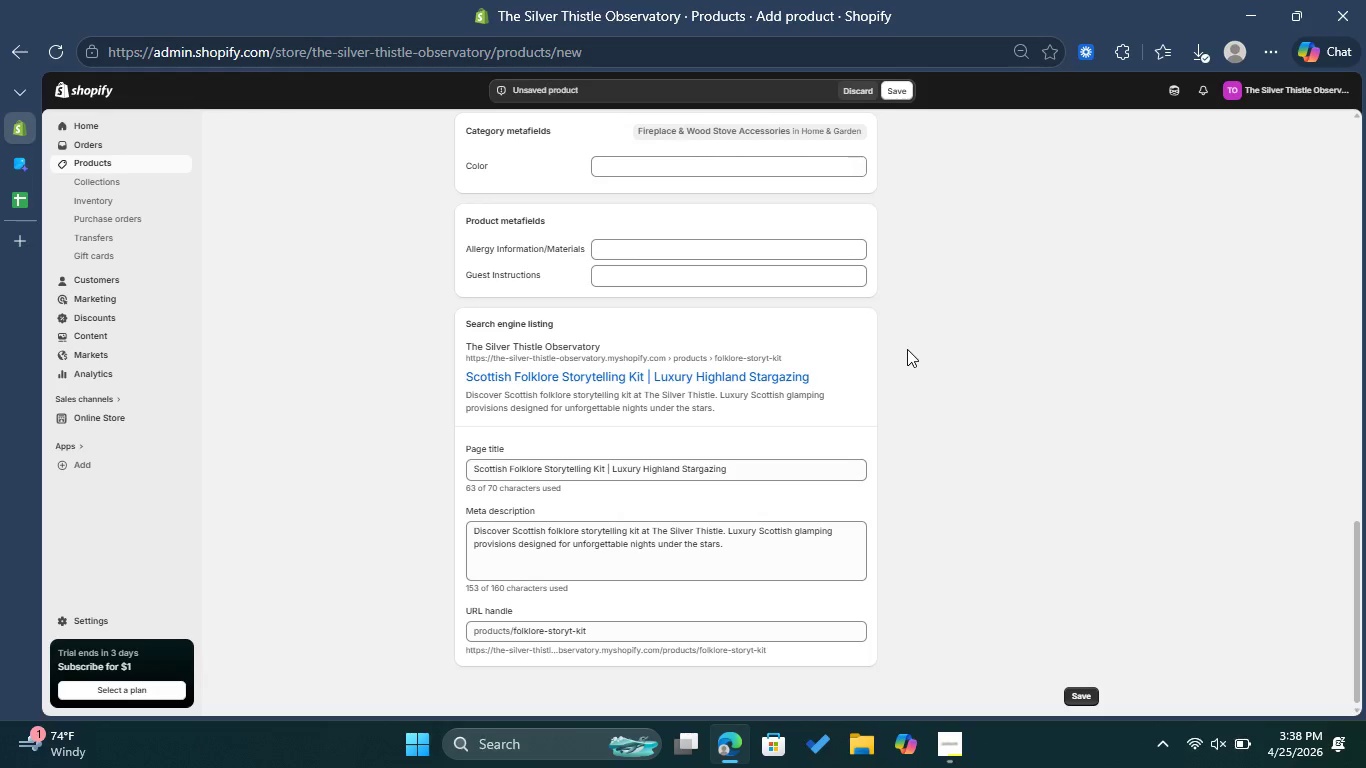 
scroll: coordinate [858, 326], scroll_direction: up, amount: 11.0
 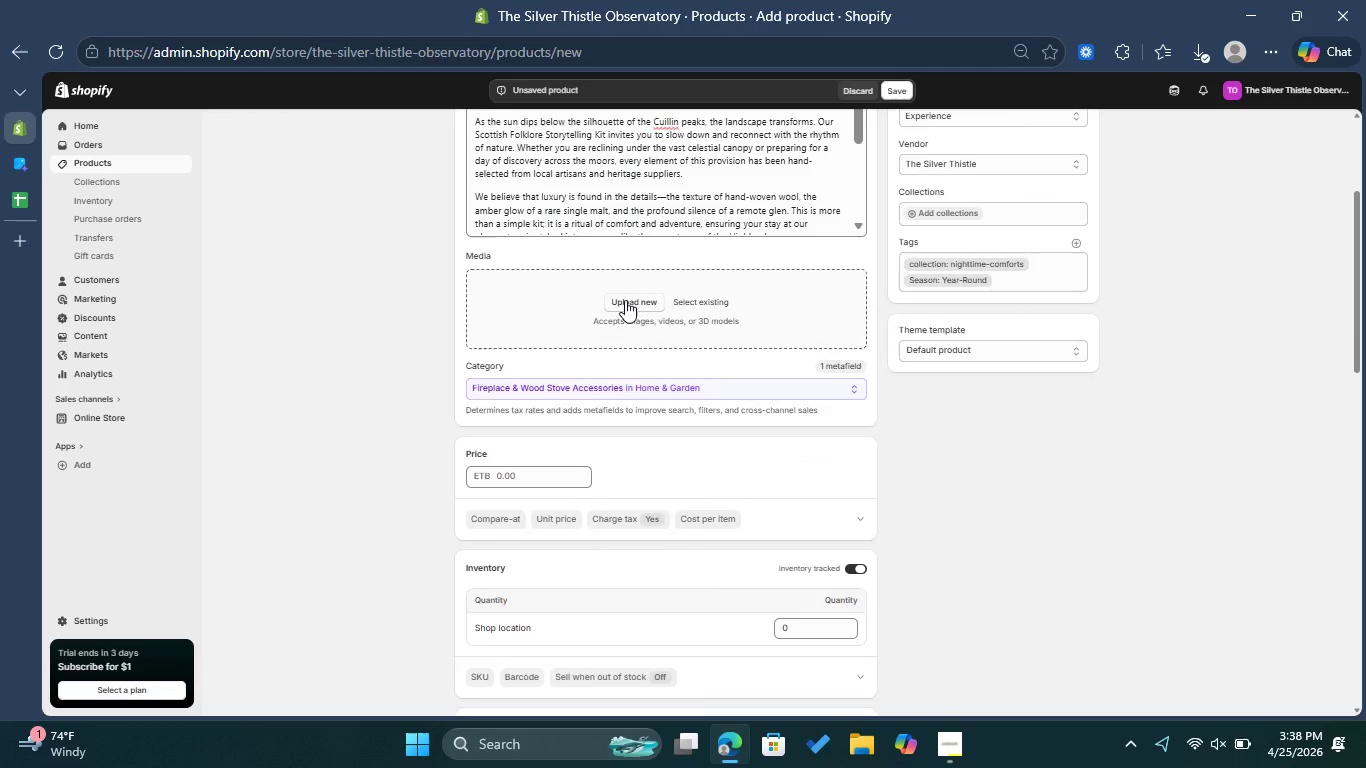 
left_click([625, 298])
 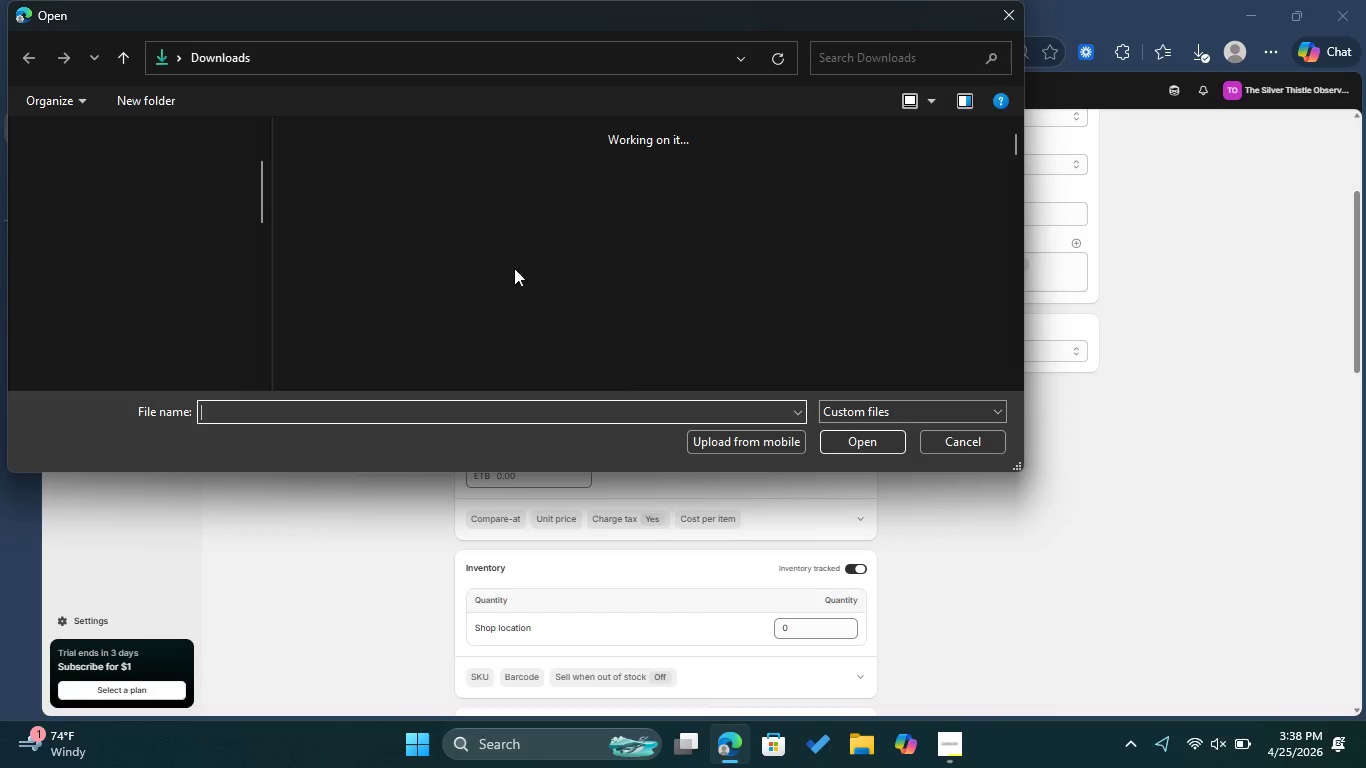 
left_click([389, 249])
 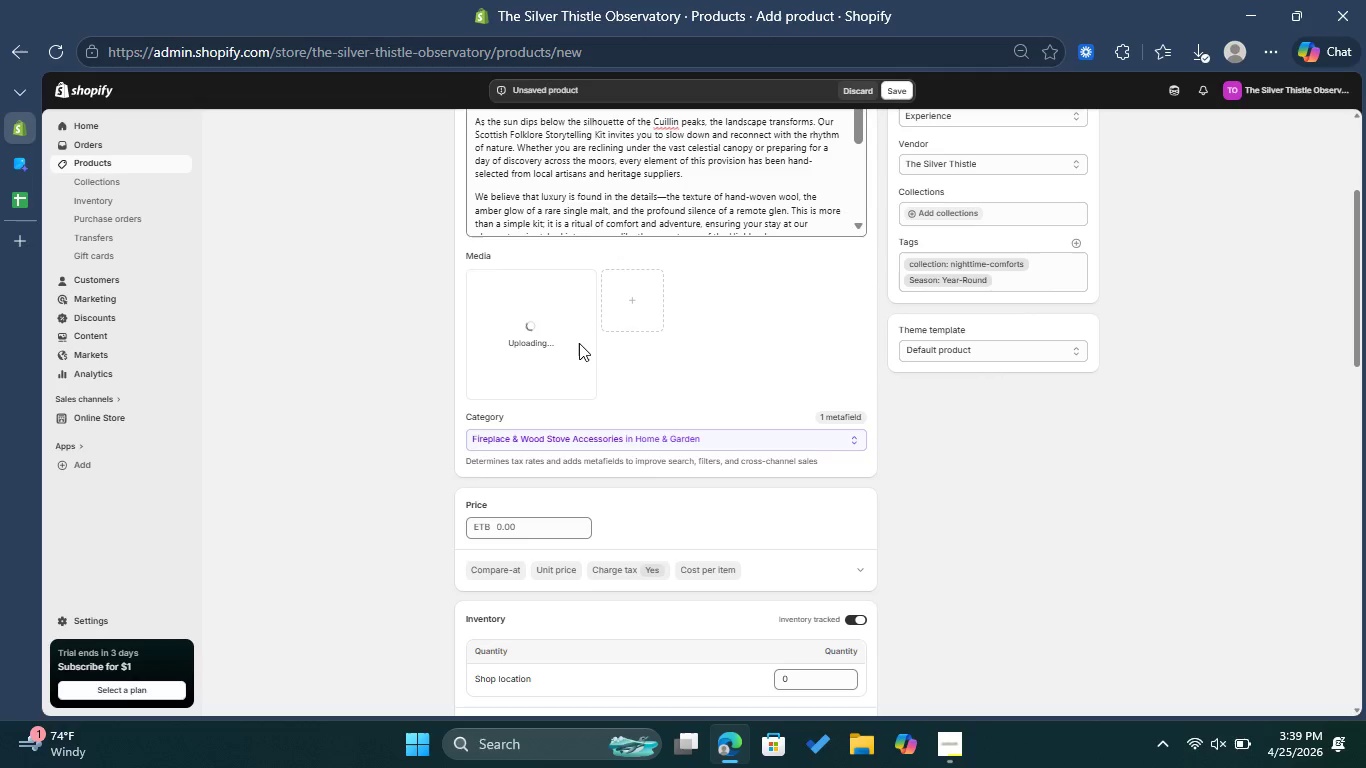 
wait(17.7)
 